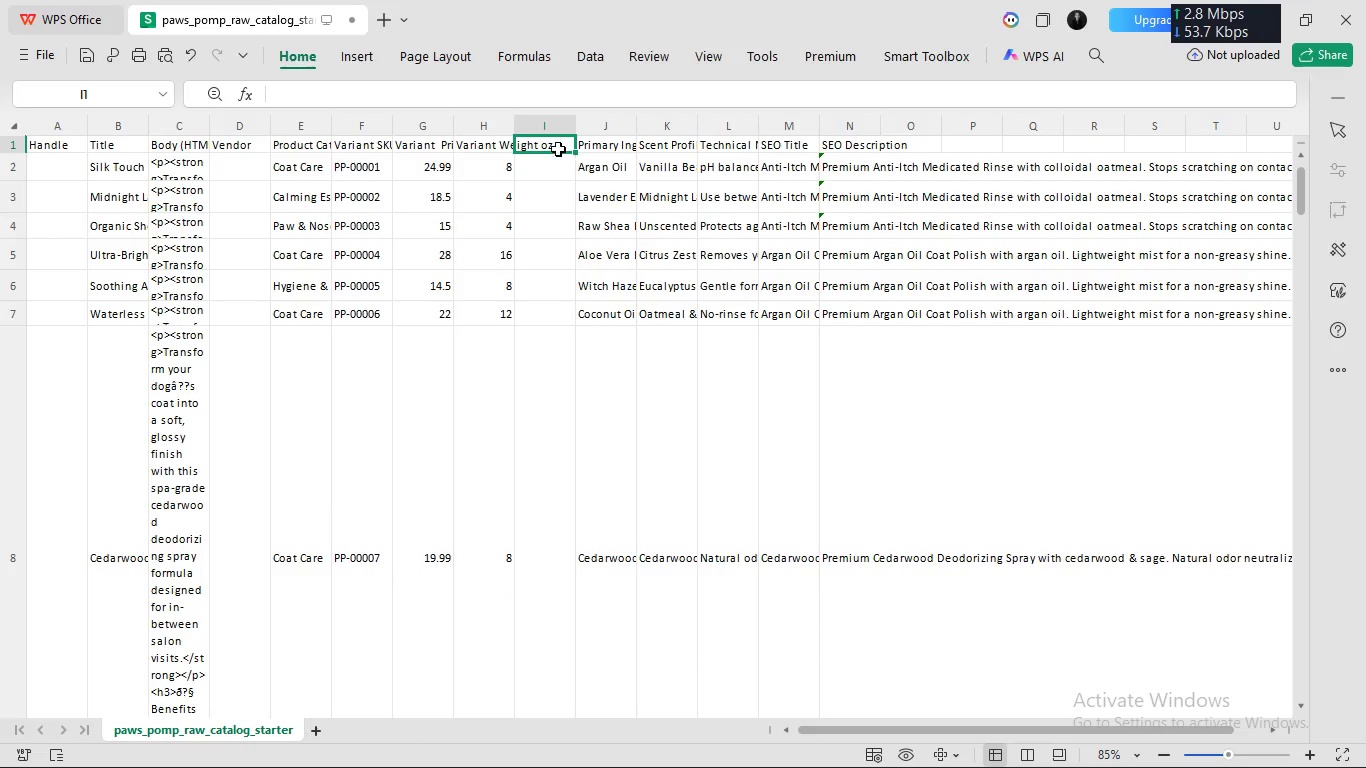 
left_click([563, 152])
 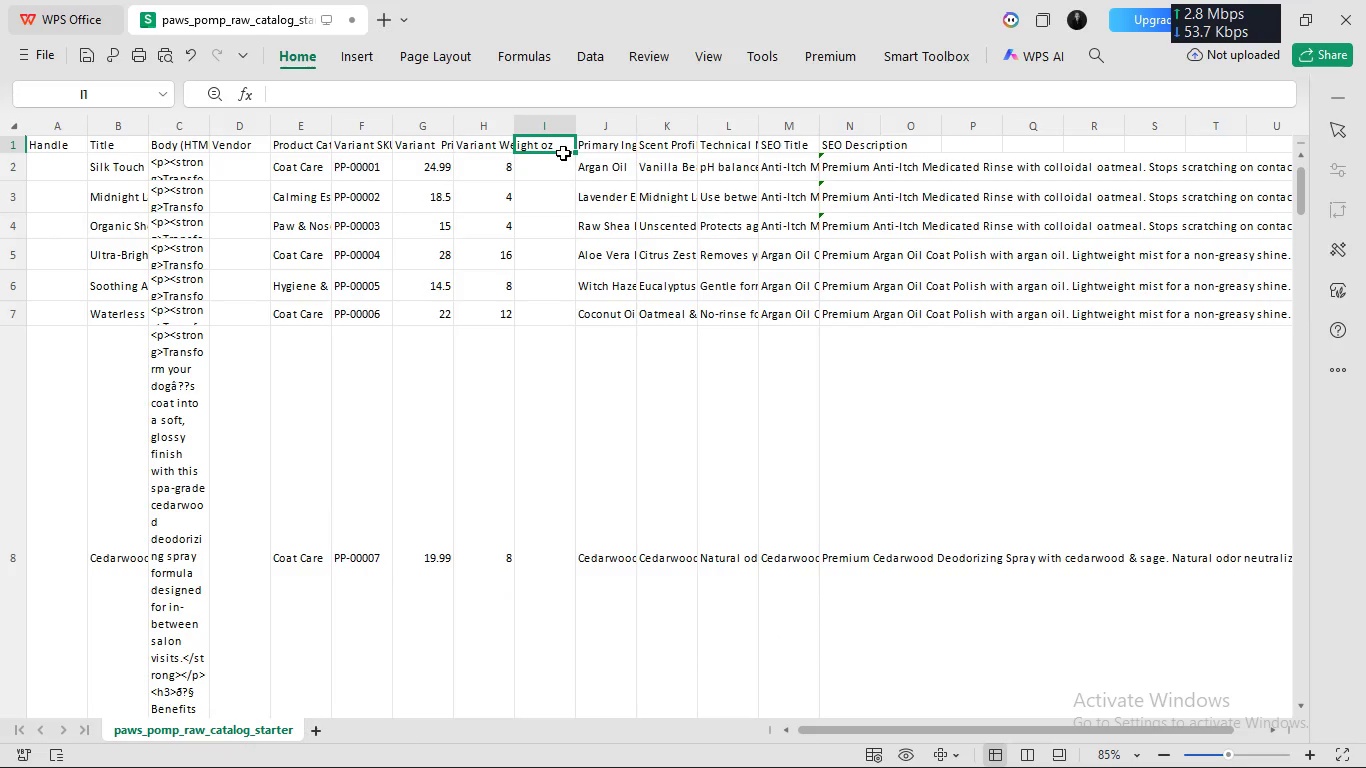 
double_click([557, 147])
 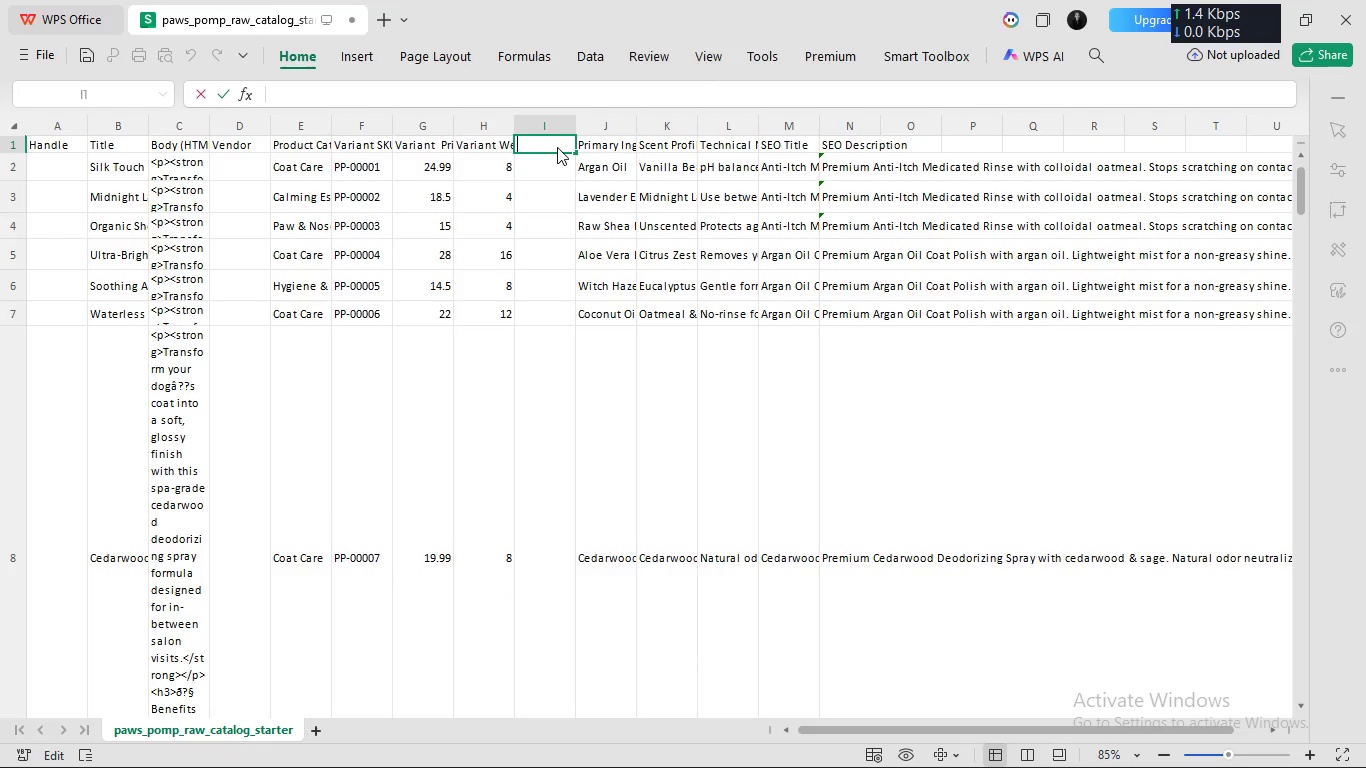 
type(Variant Wright Unit)
 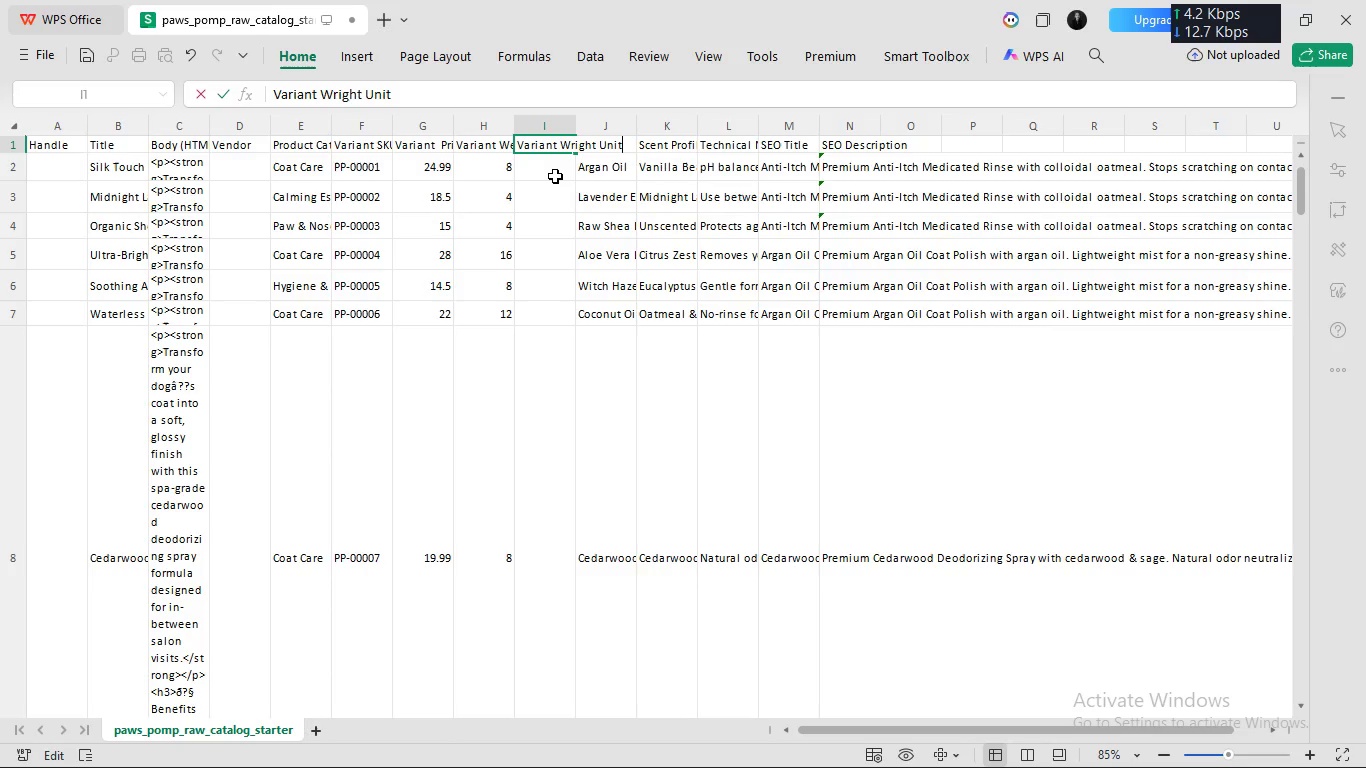 
left_click([555, 175])
 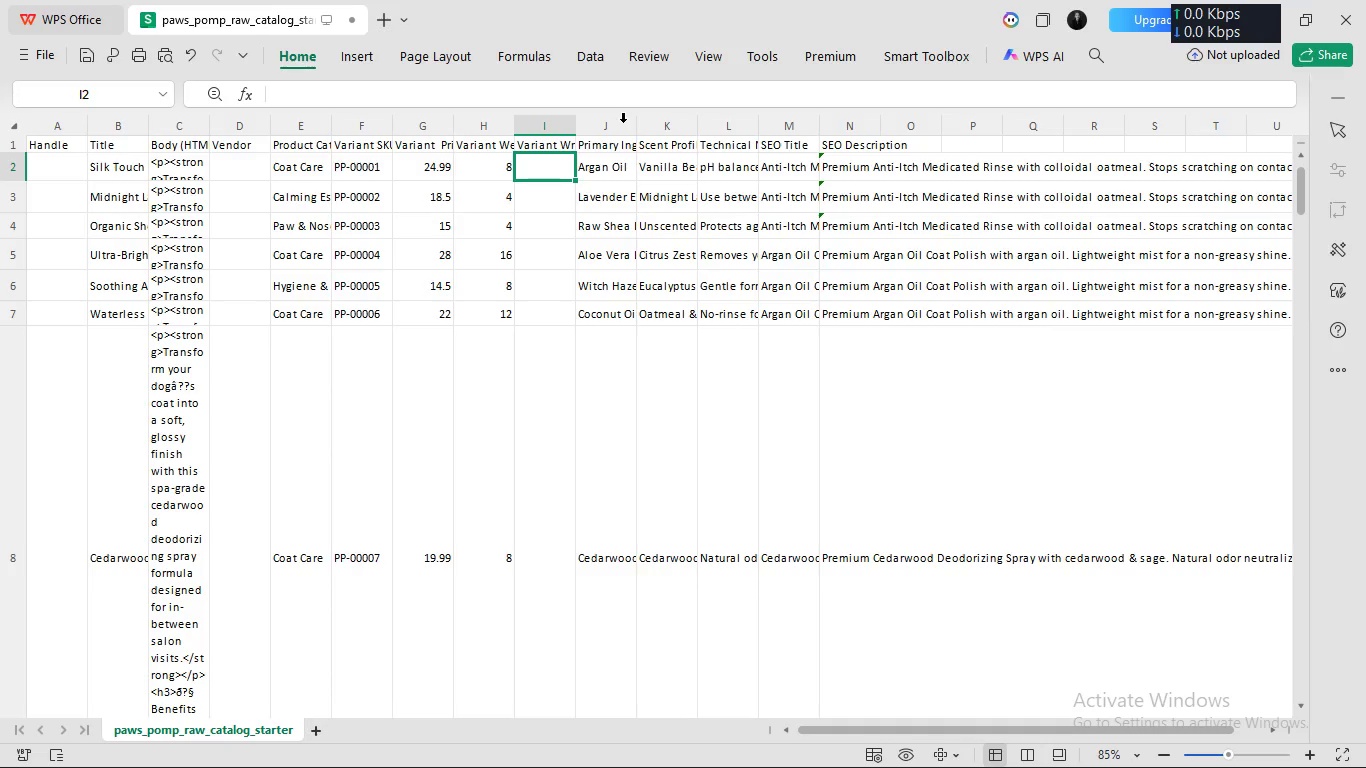 
wait(11.45)
 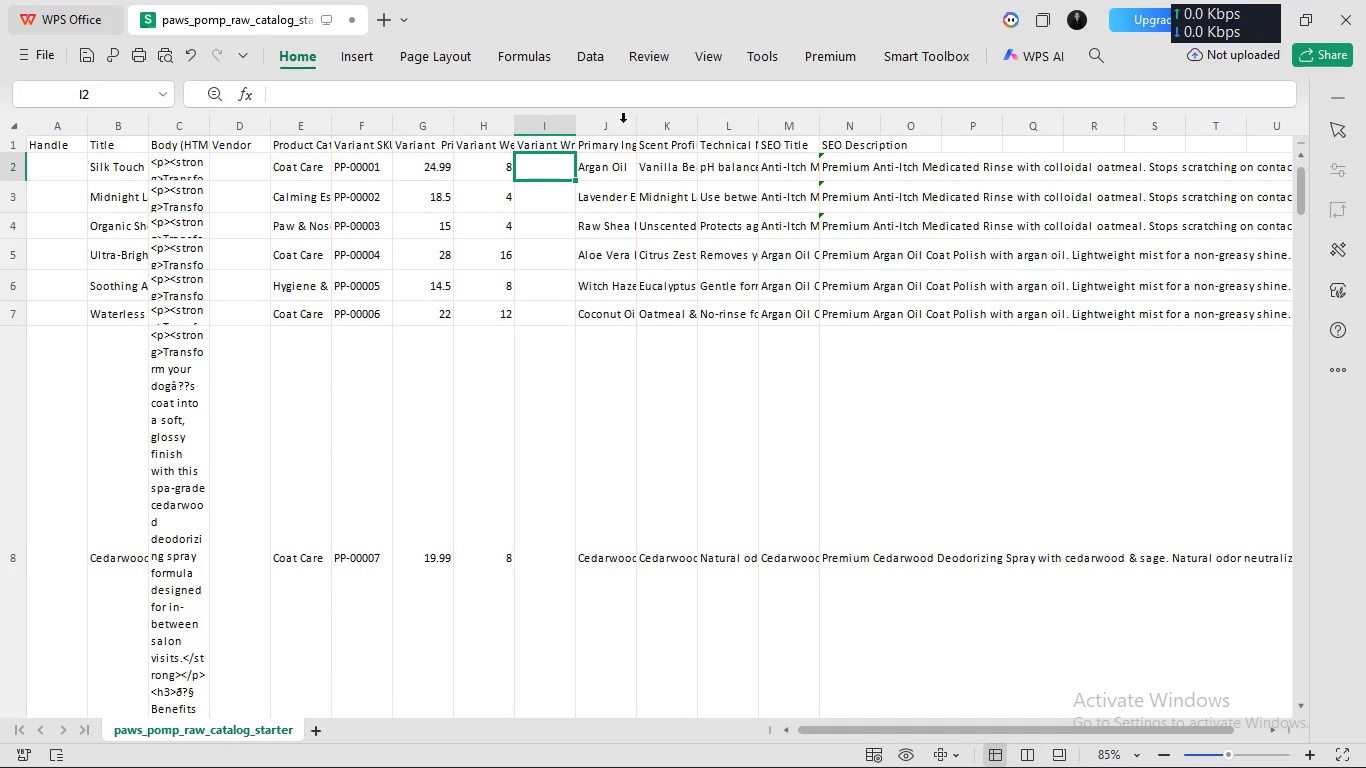 
scroll: coordinate [384, 185], scroll_direction: up, amount: 1.0
 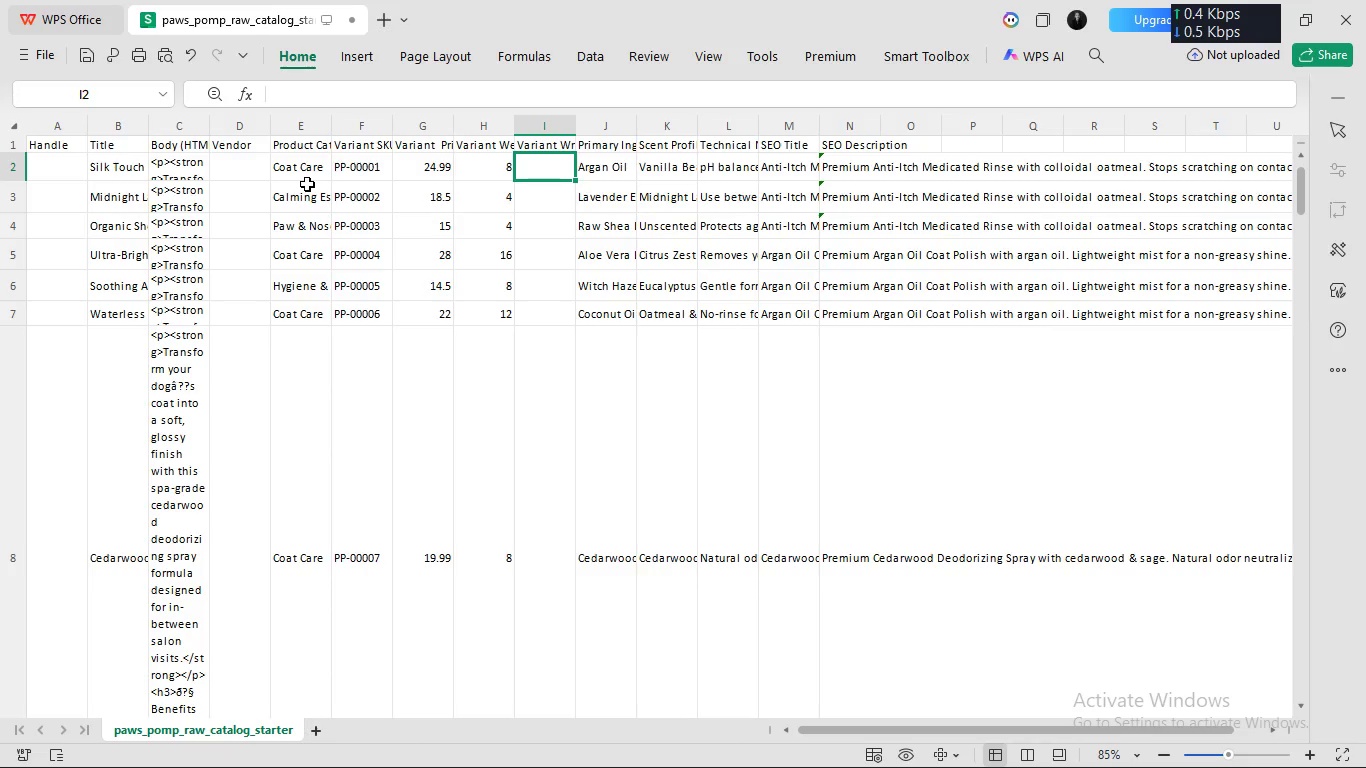 
wait(20.94)
 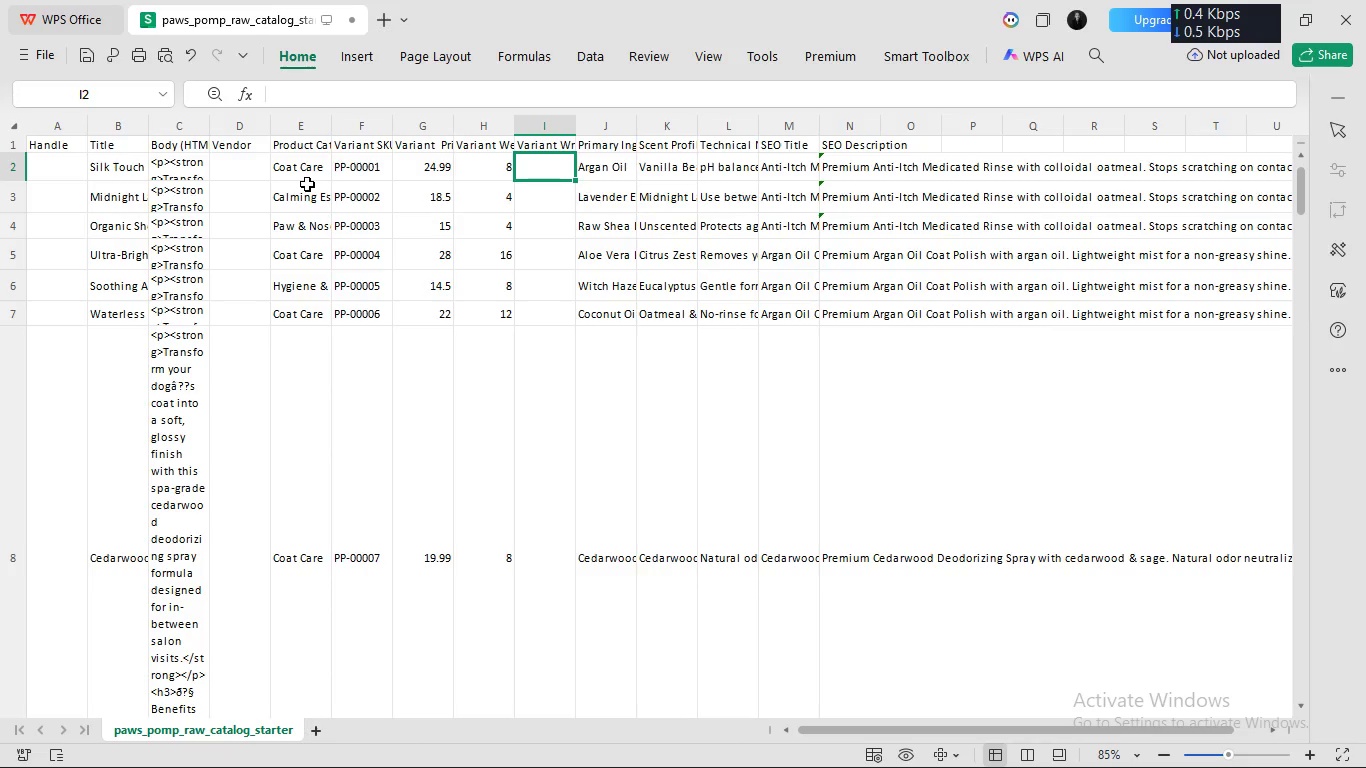 
left_click([304, 141])
 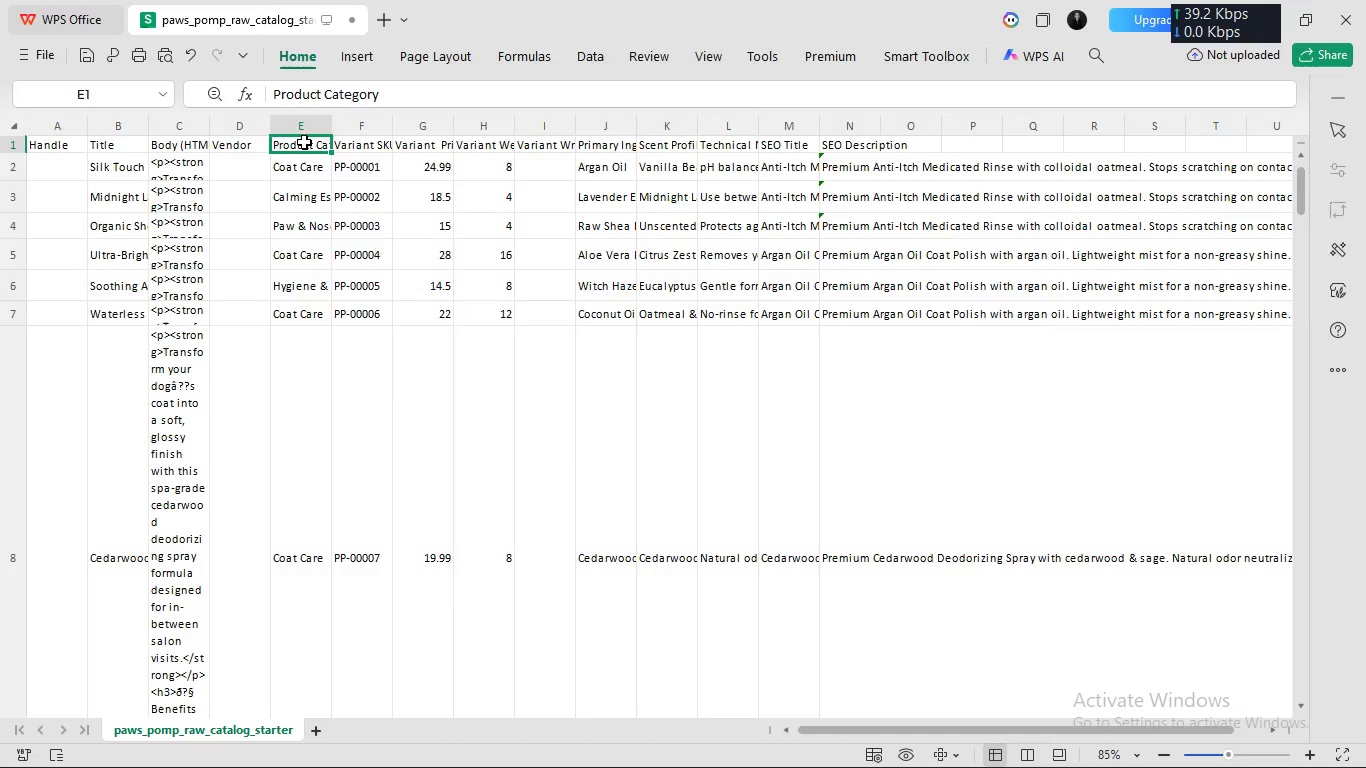 
right_click([304, 141])
 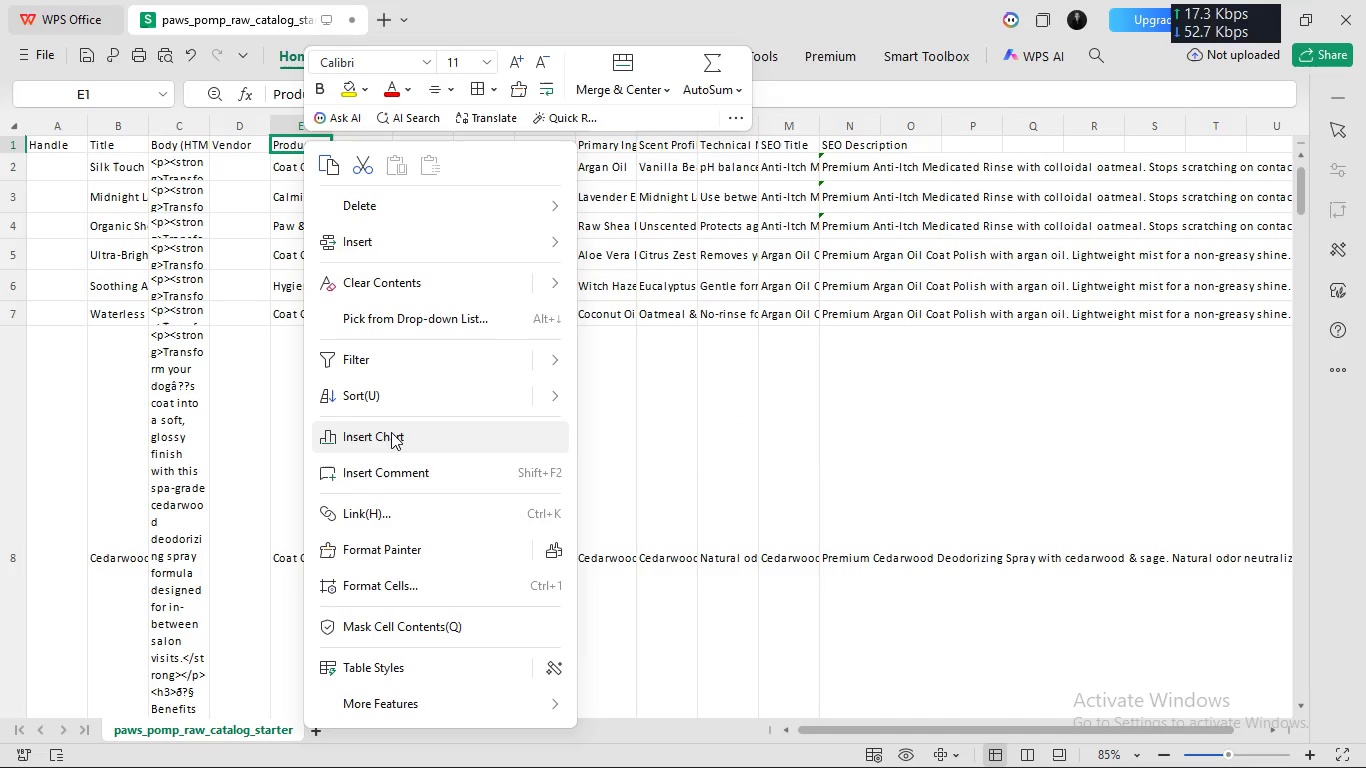 
wait(8.08)
 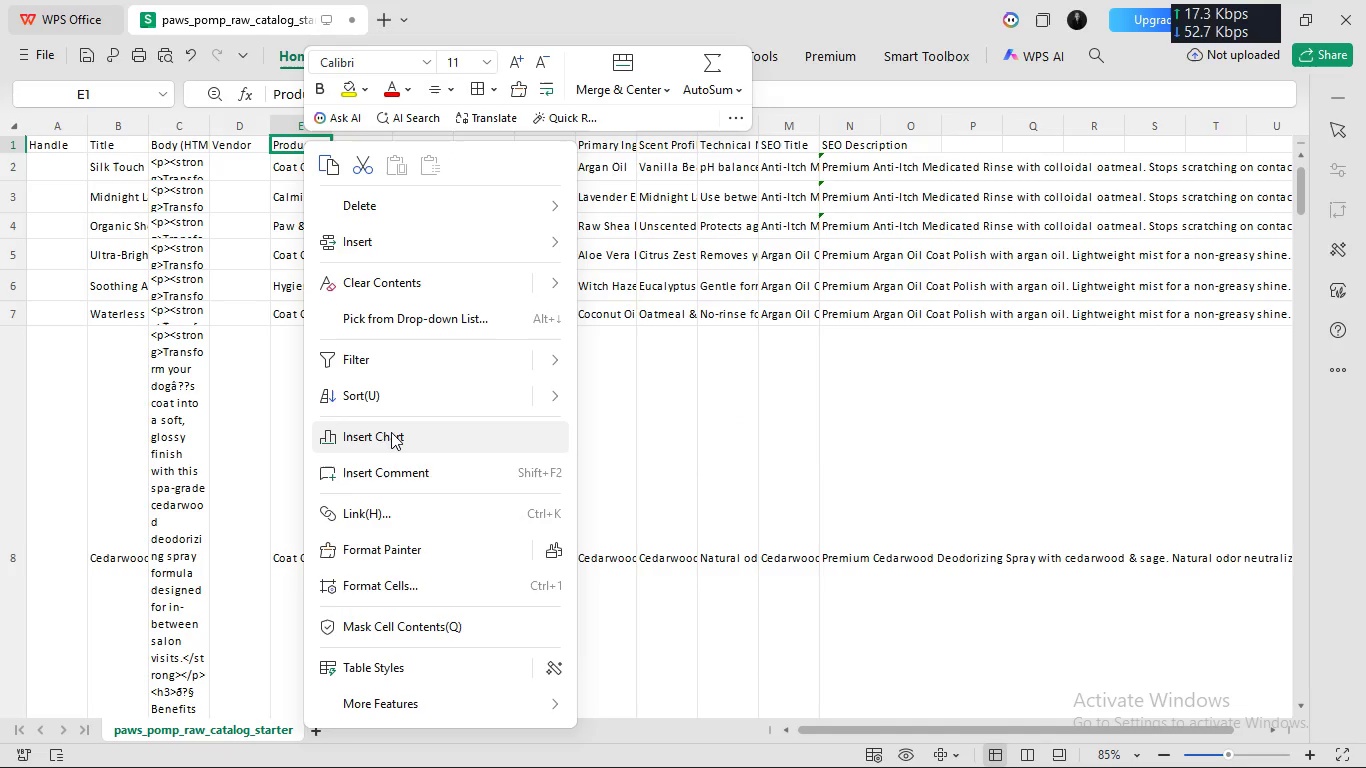 
left_click([783, 428])
 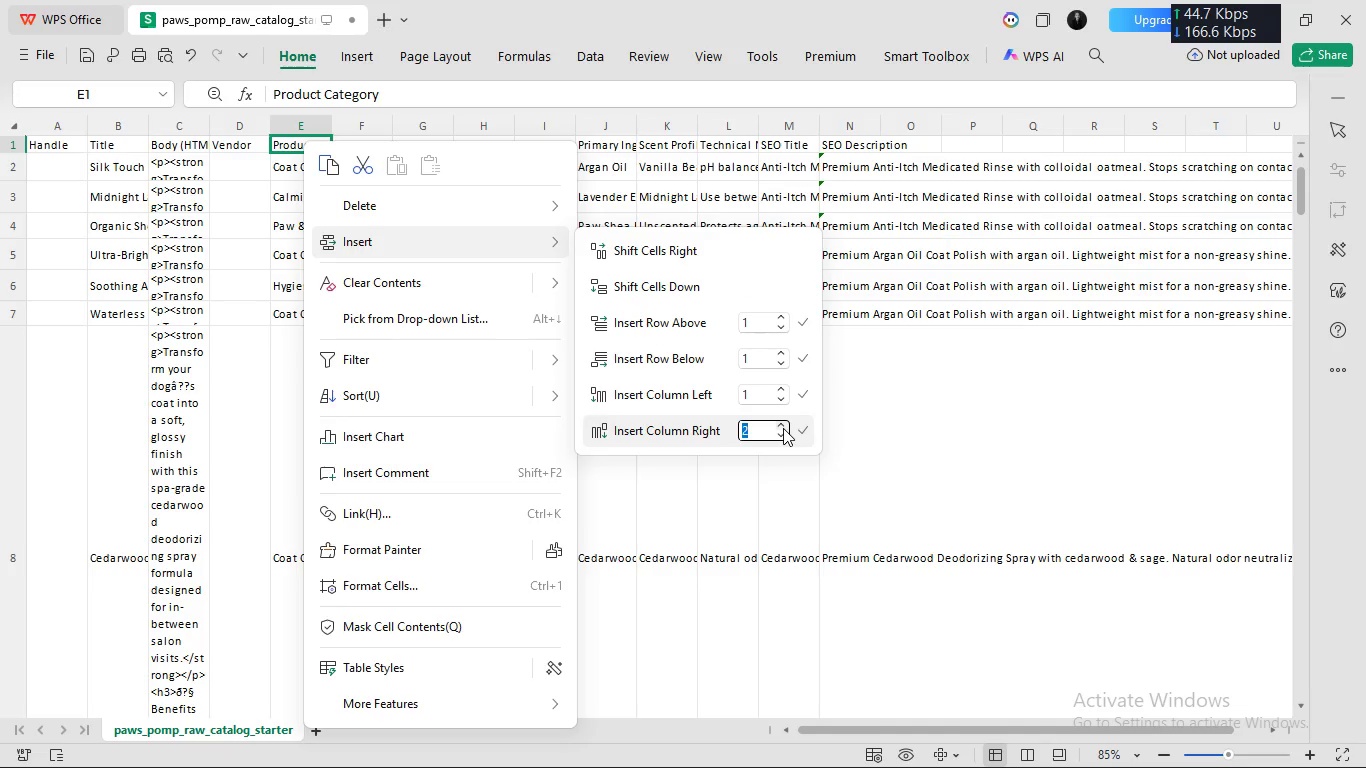 
left_click([783, 428])
 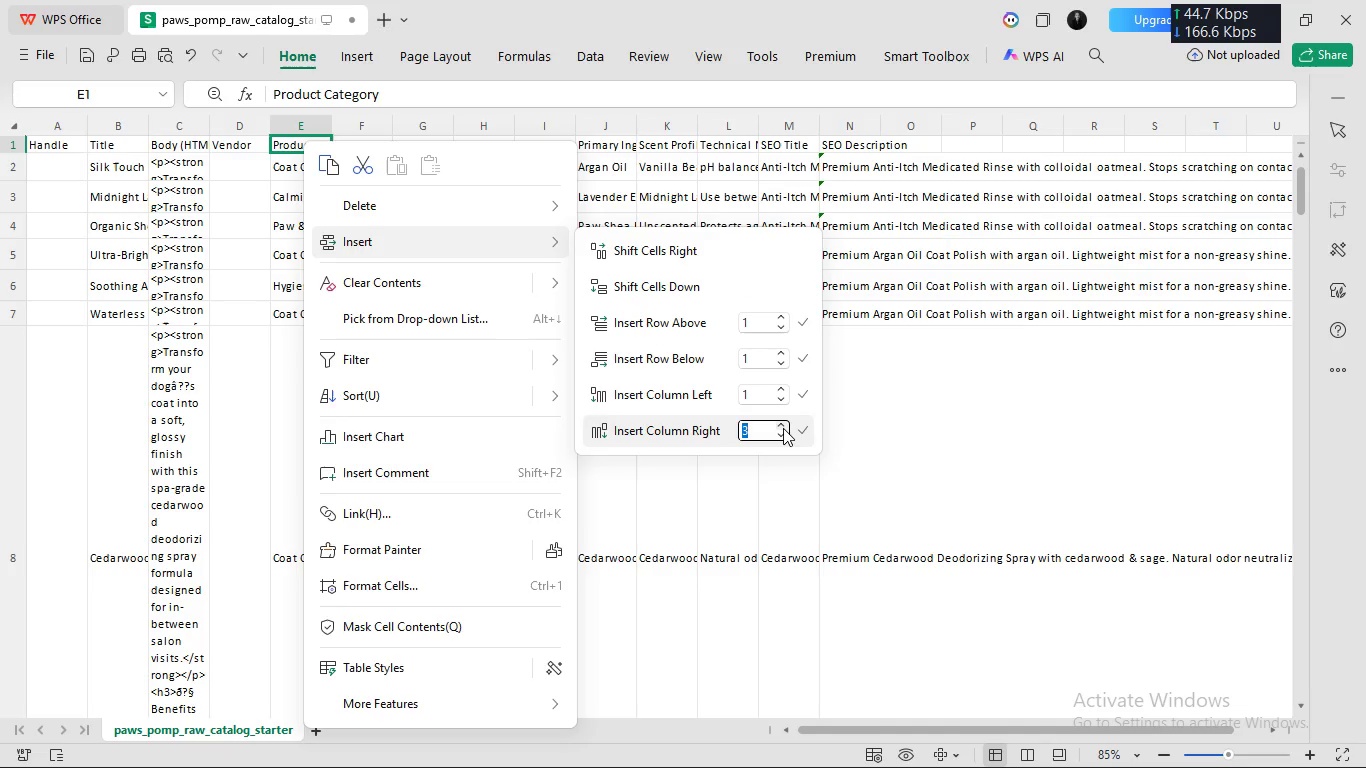 
left_click([783, 428])
 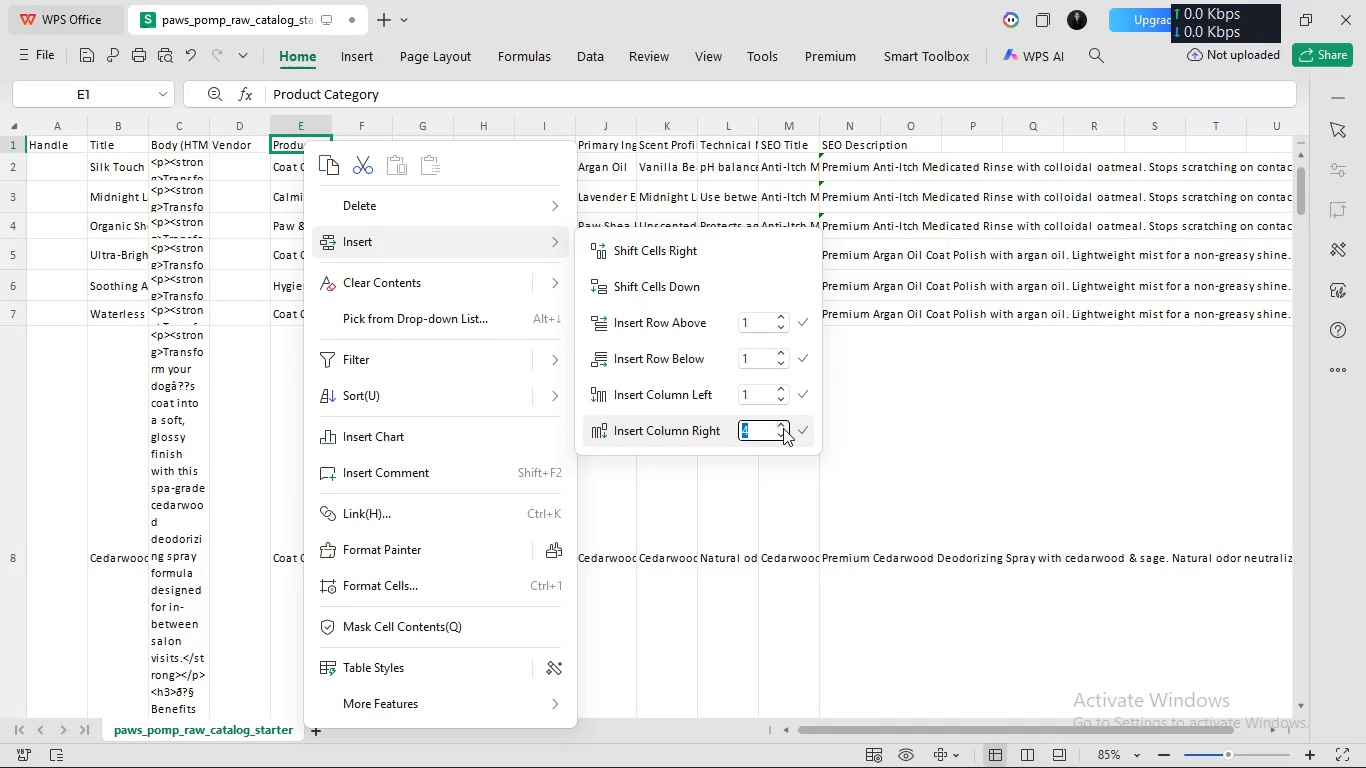 
left_click([783, 428])
 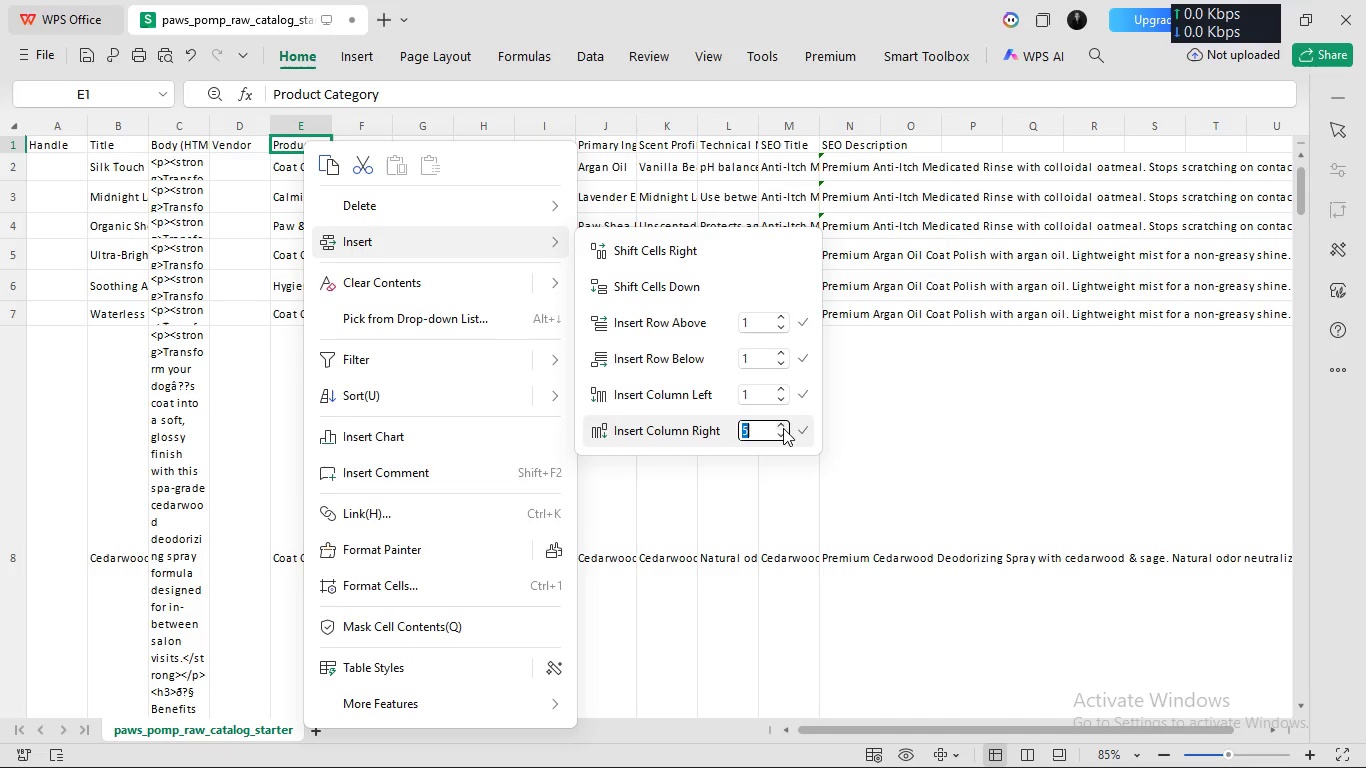 
left_click([783, 428])
 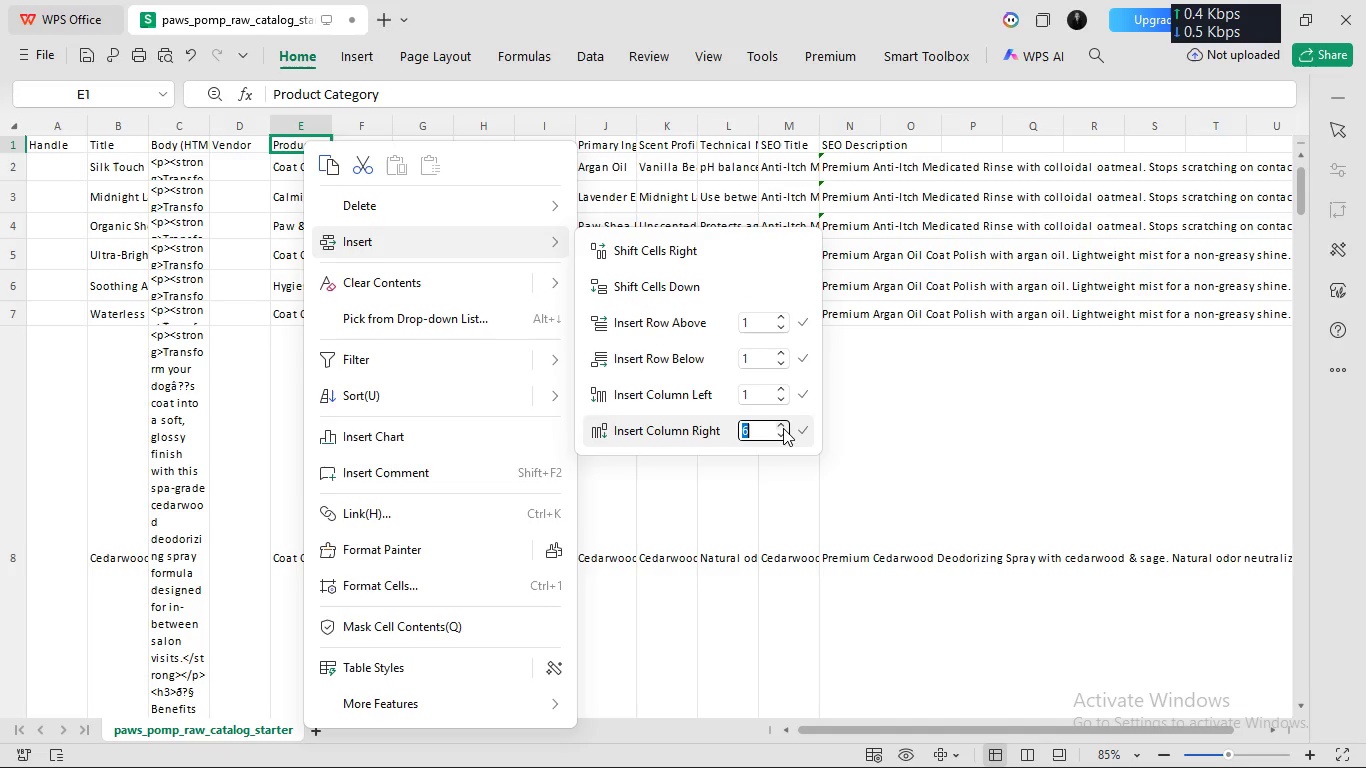 
left_click([783, 428])
 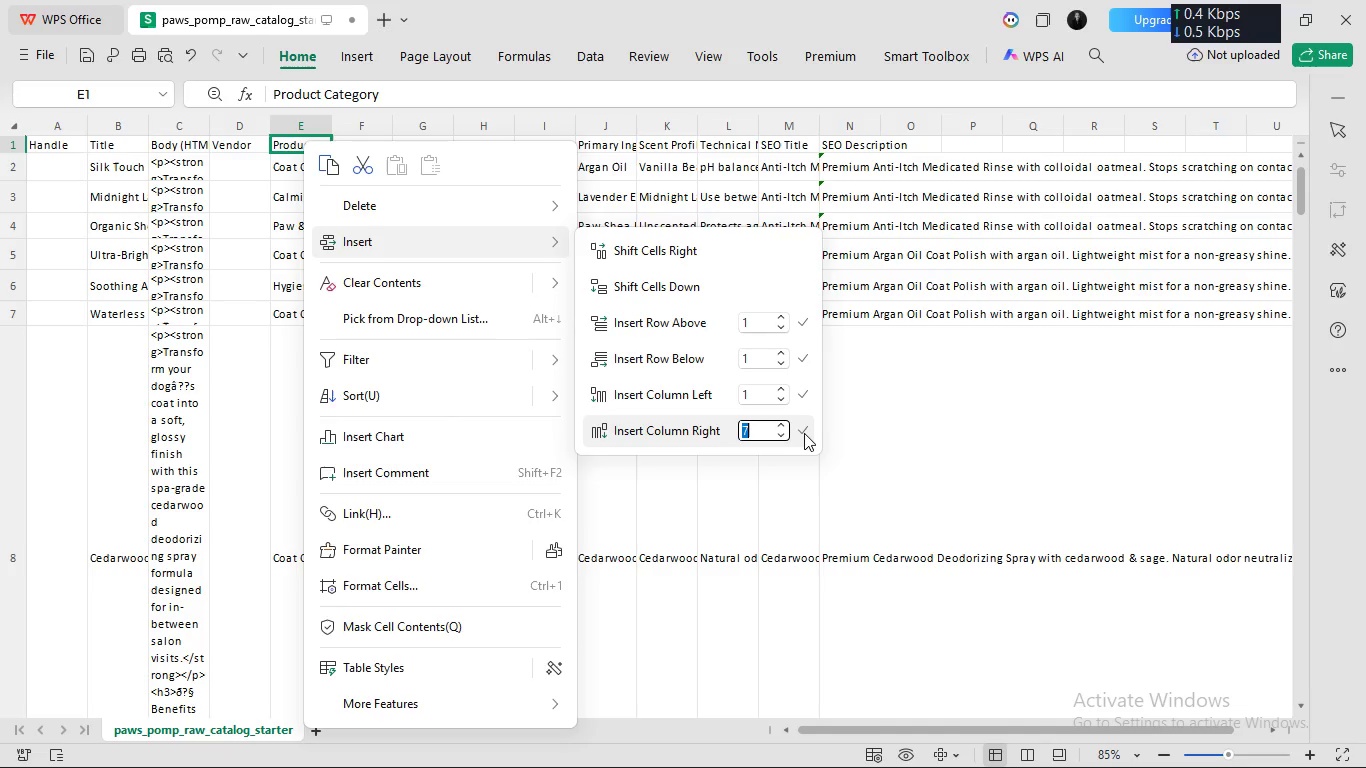 
left_click([805, 433])
 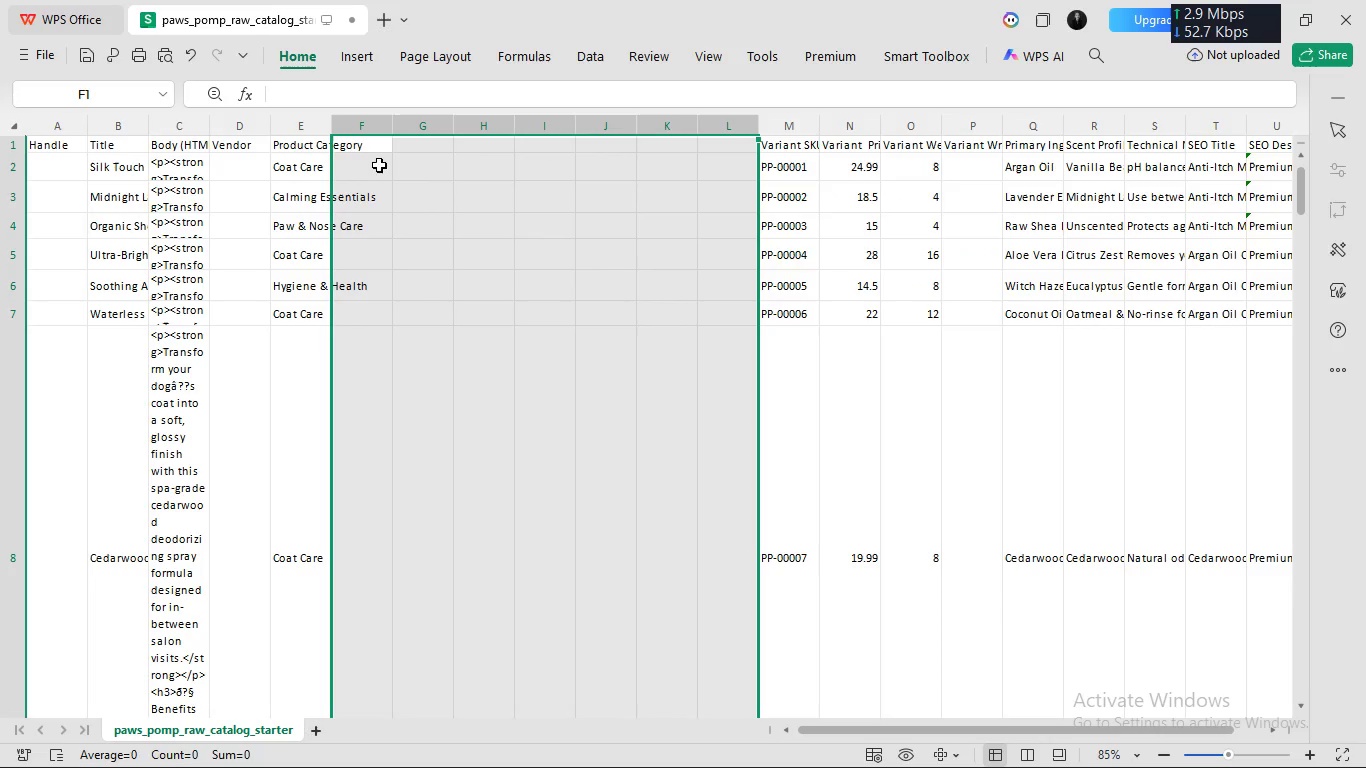 
double_click([374, 151])
 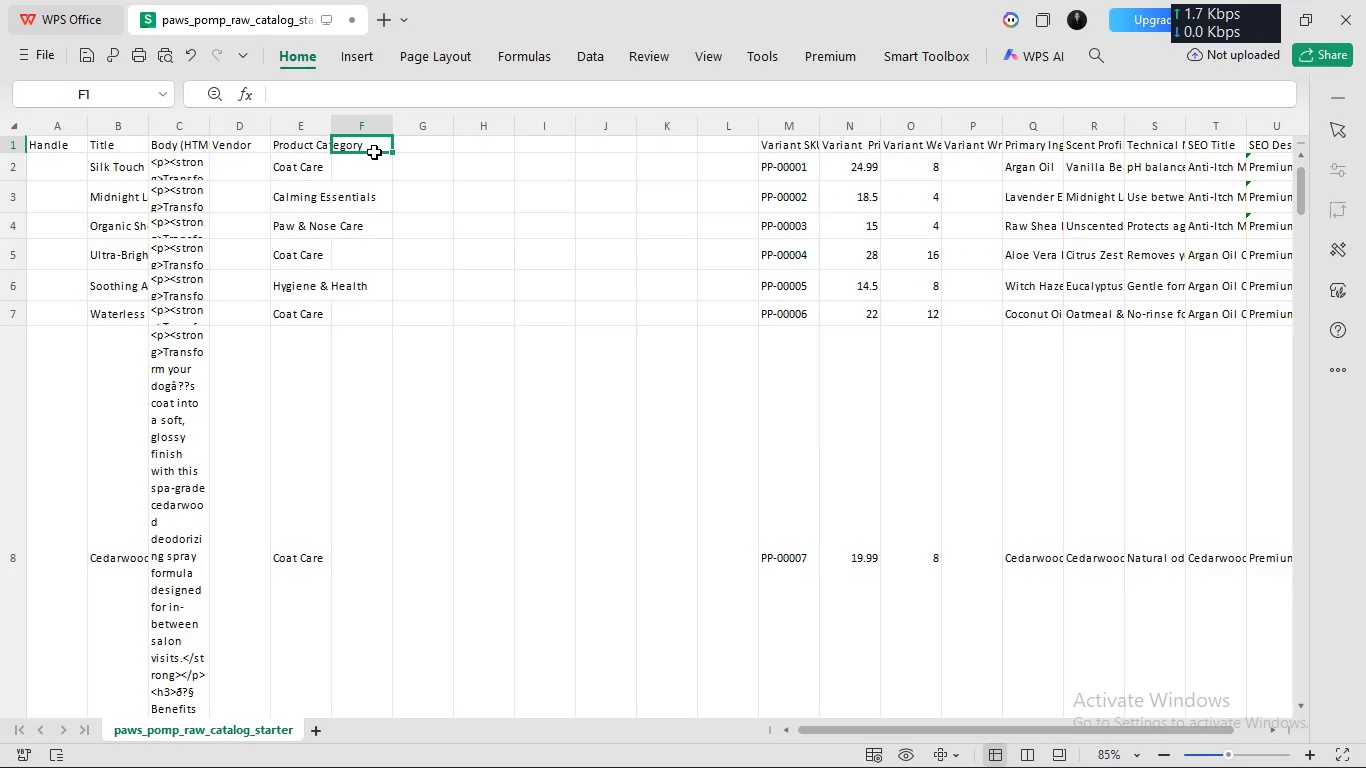 
left_click([374, 151])
 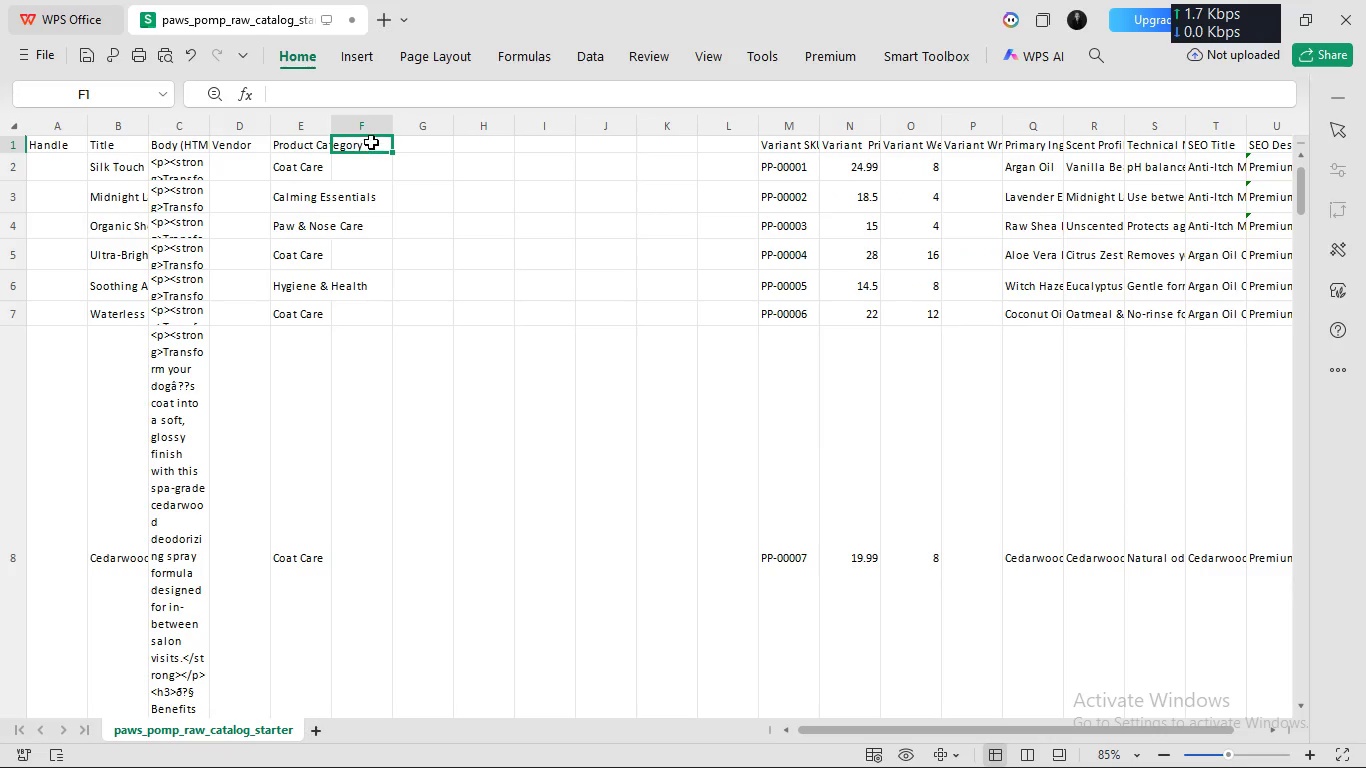 
double_click([371, 141])
 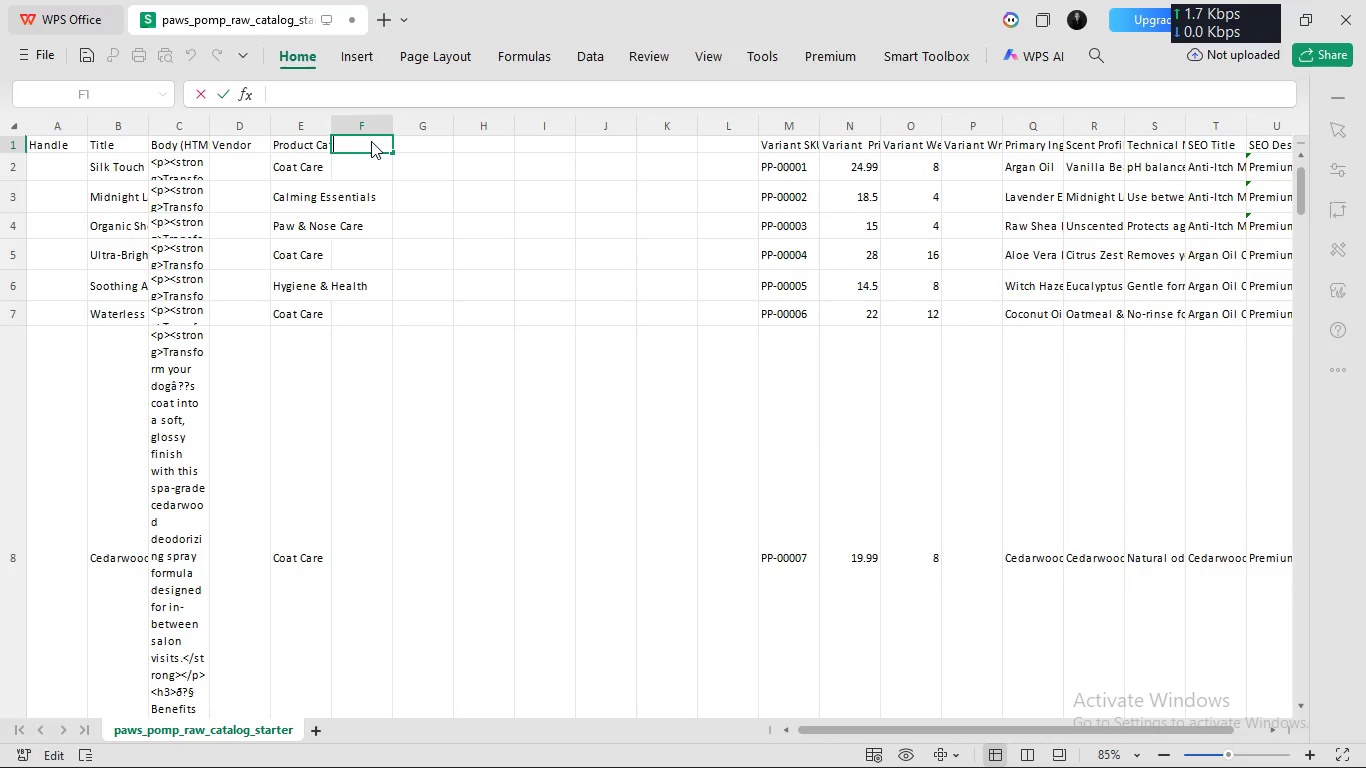 
left_click([371, 141])
 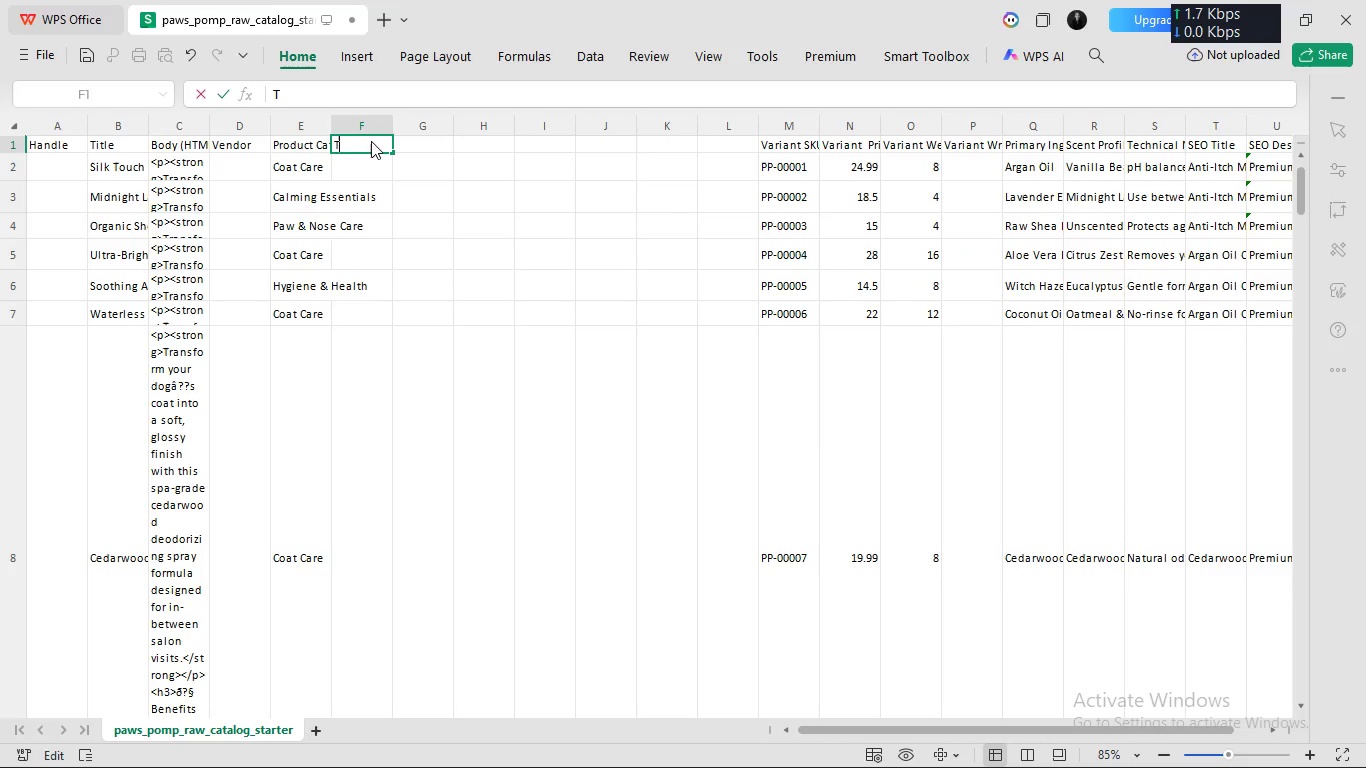 
type(Type)
 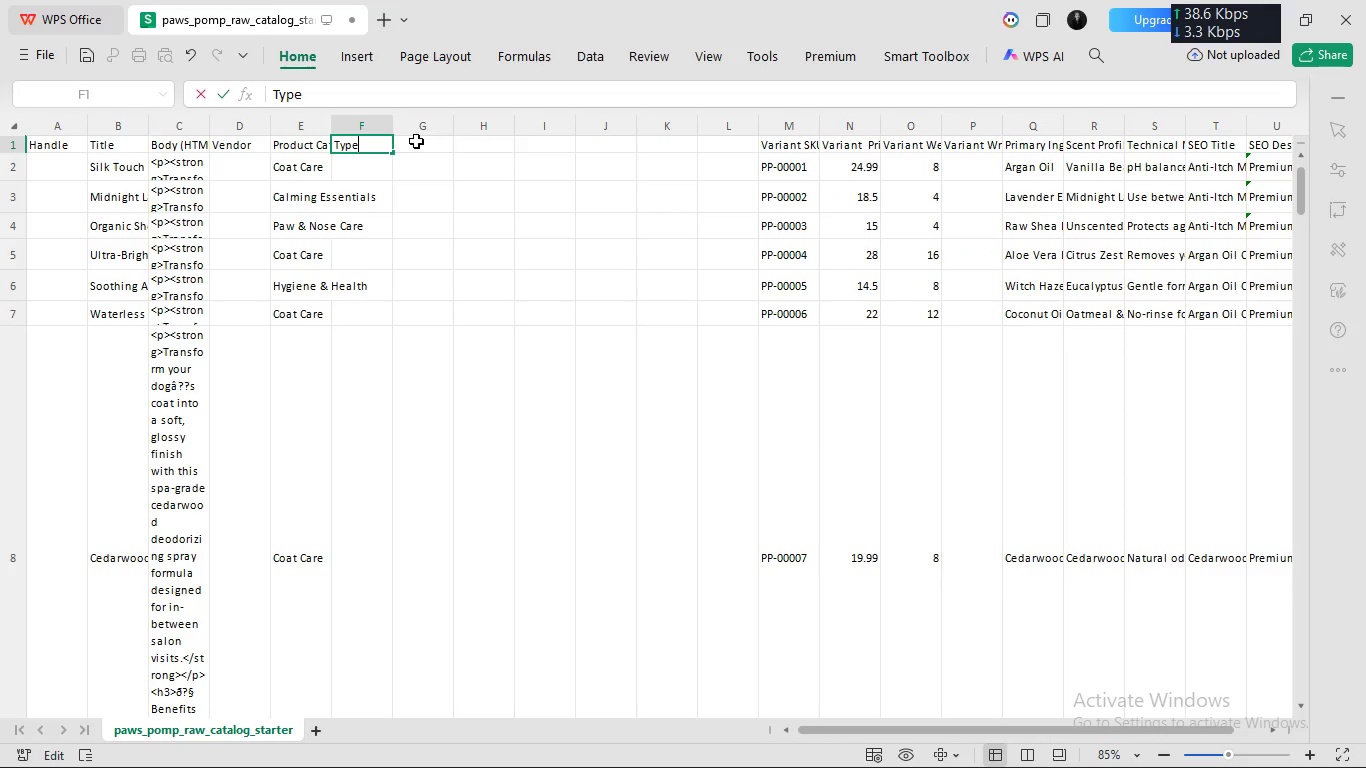 
left_click([419, 140])
 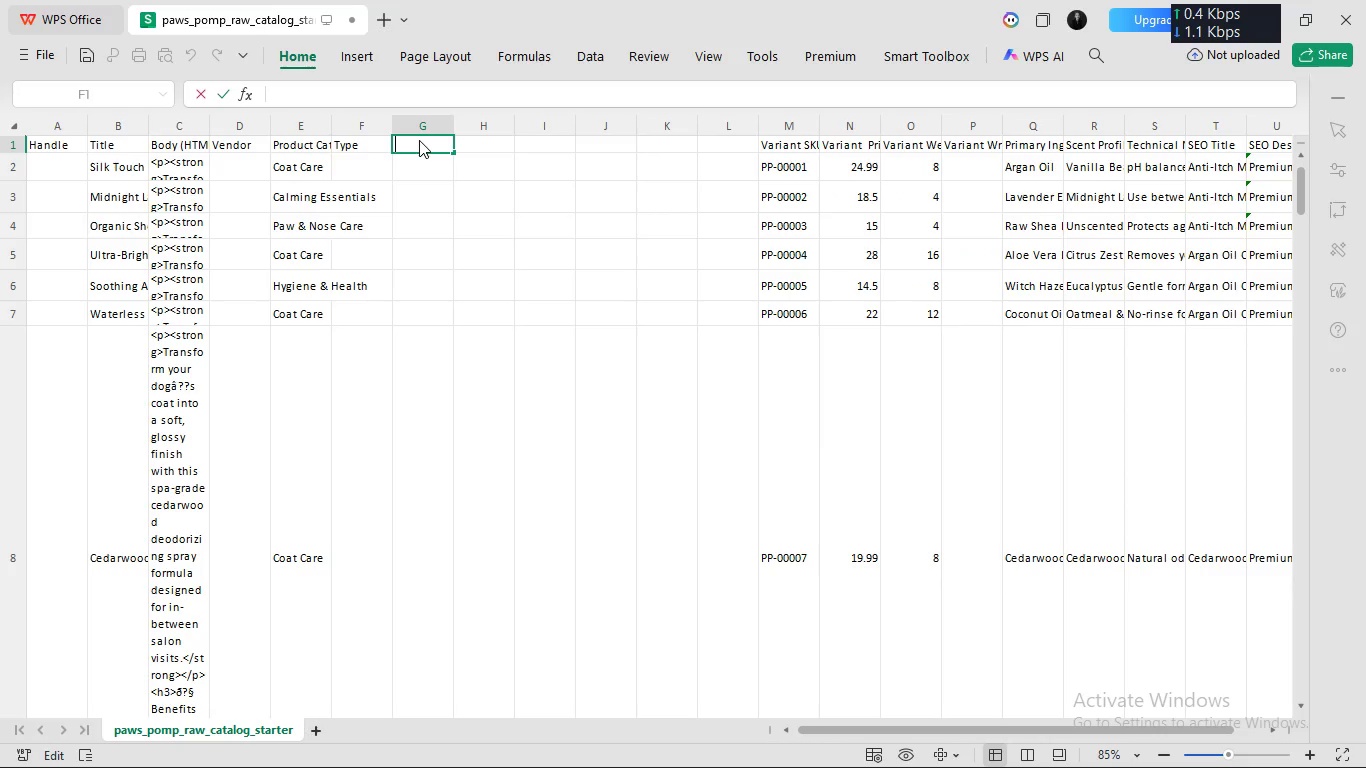 
double_click([419, 140])
 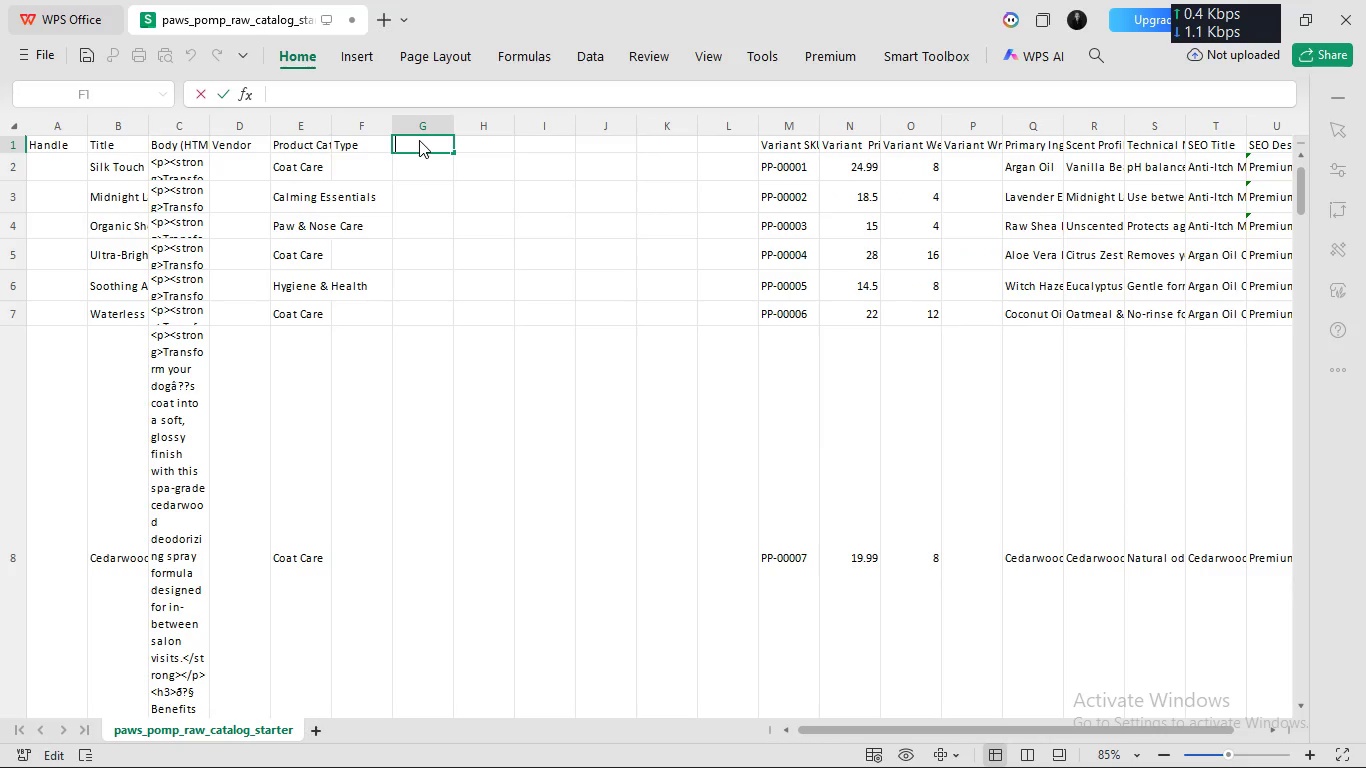 
type(Tags)
 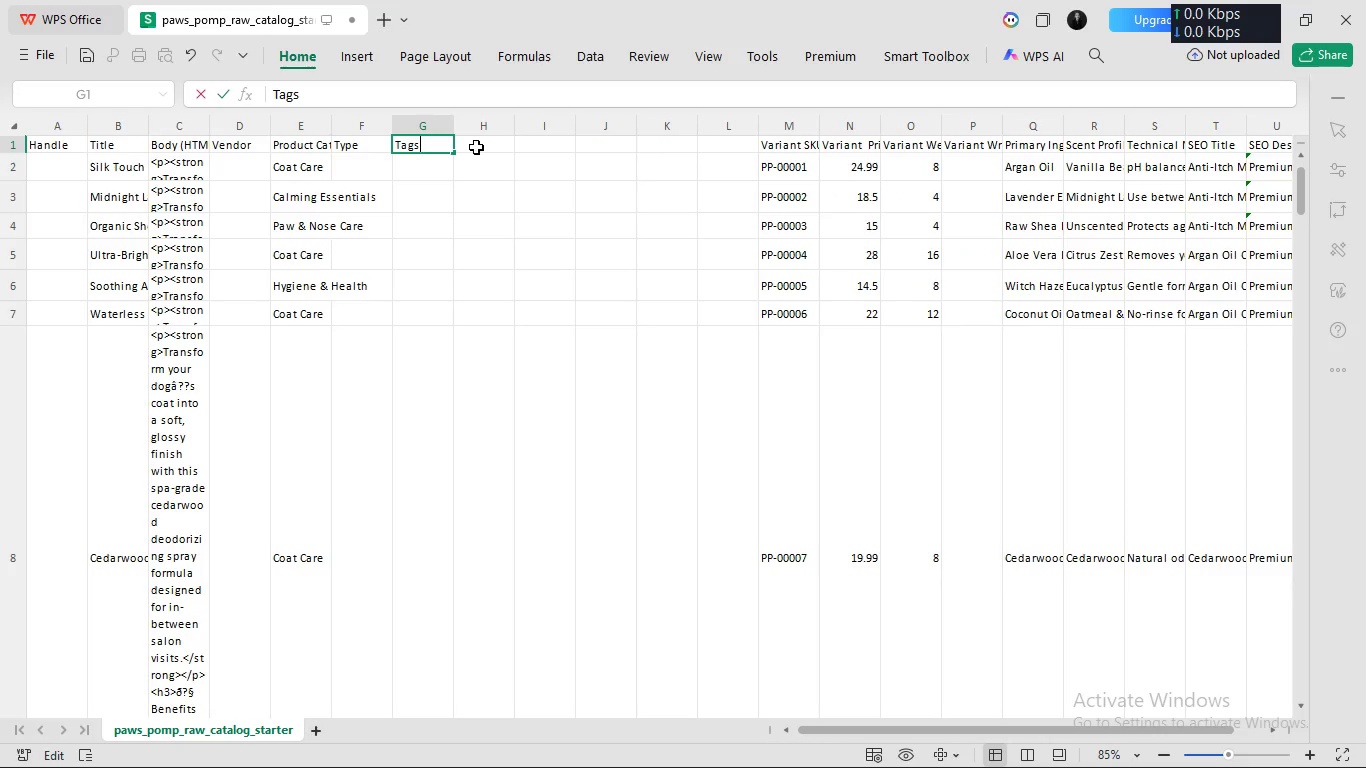 
double_click([477, 147])
 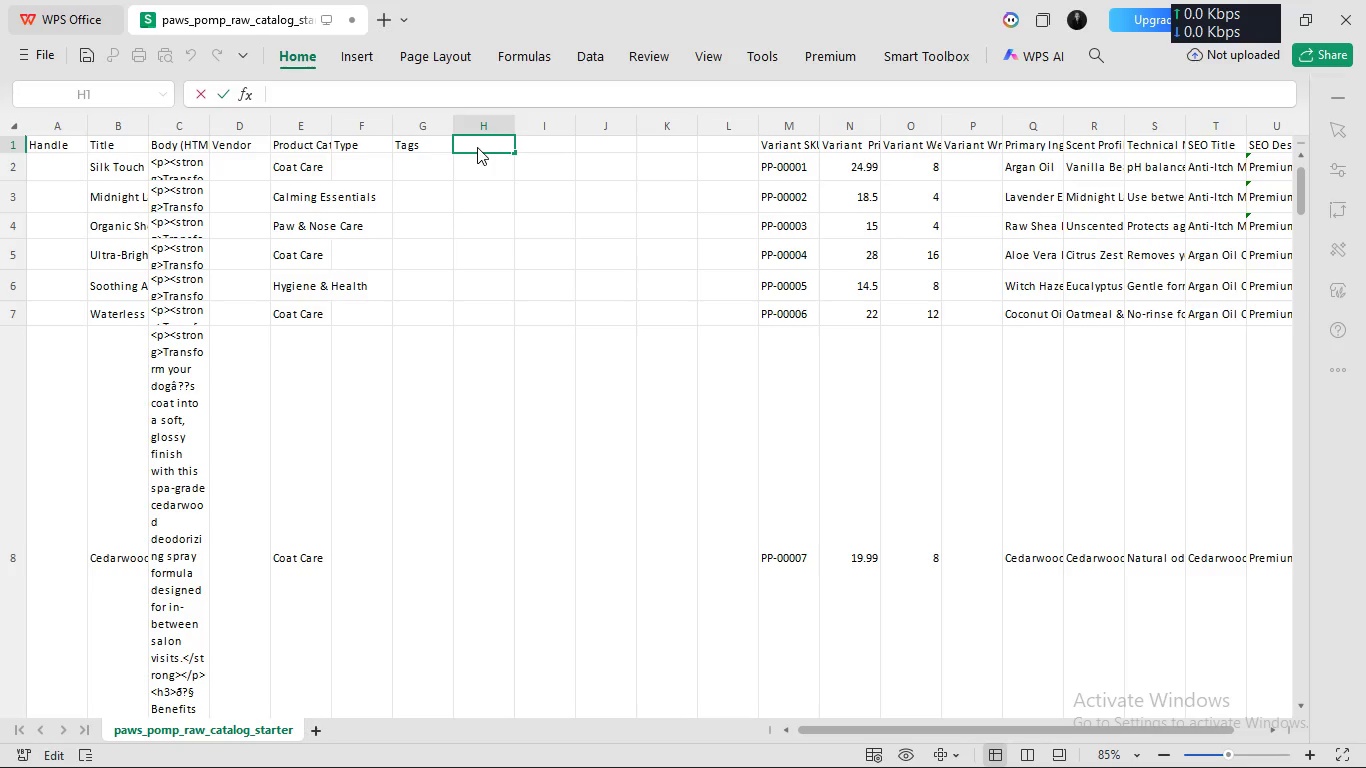 
type(Published)
 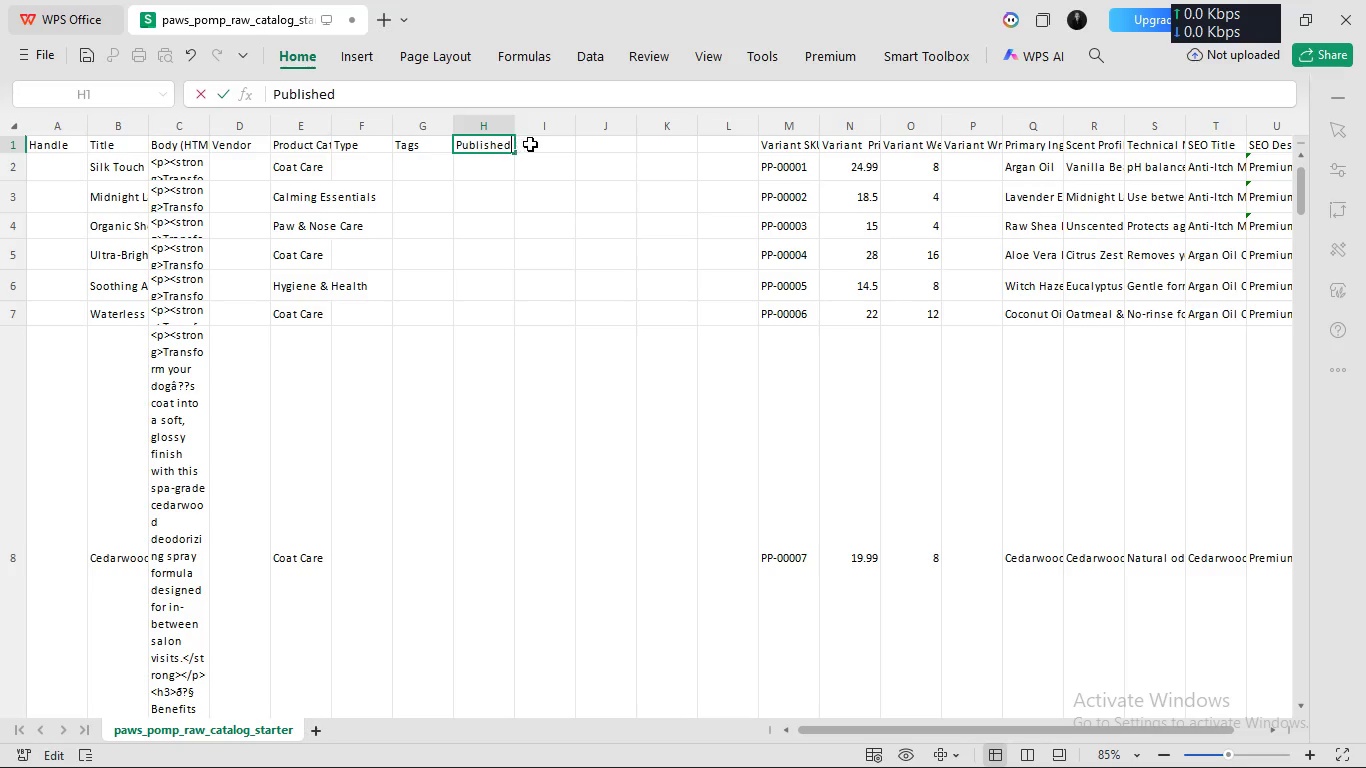 
double_click([535, 142])
 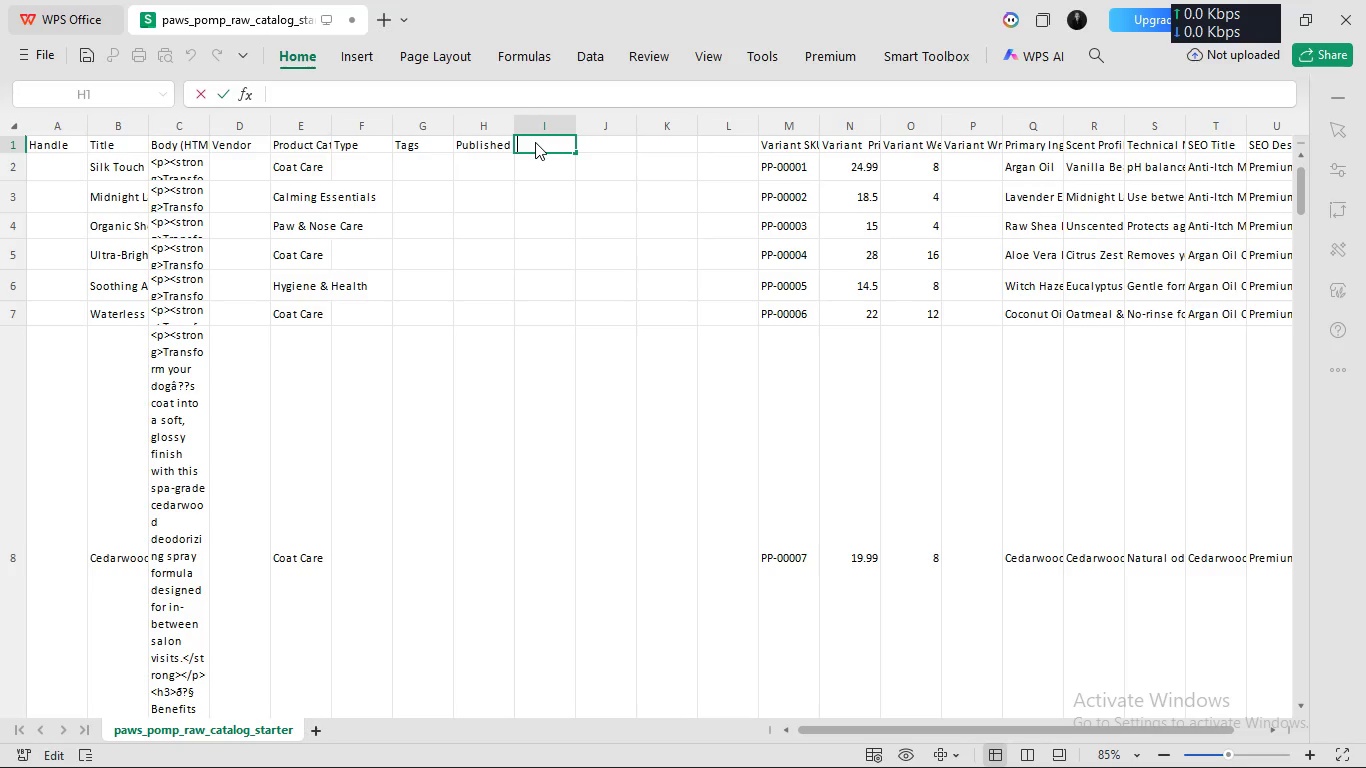 
left_click([535, 142])
 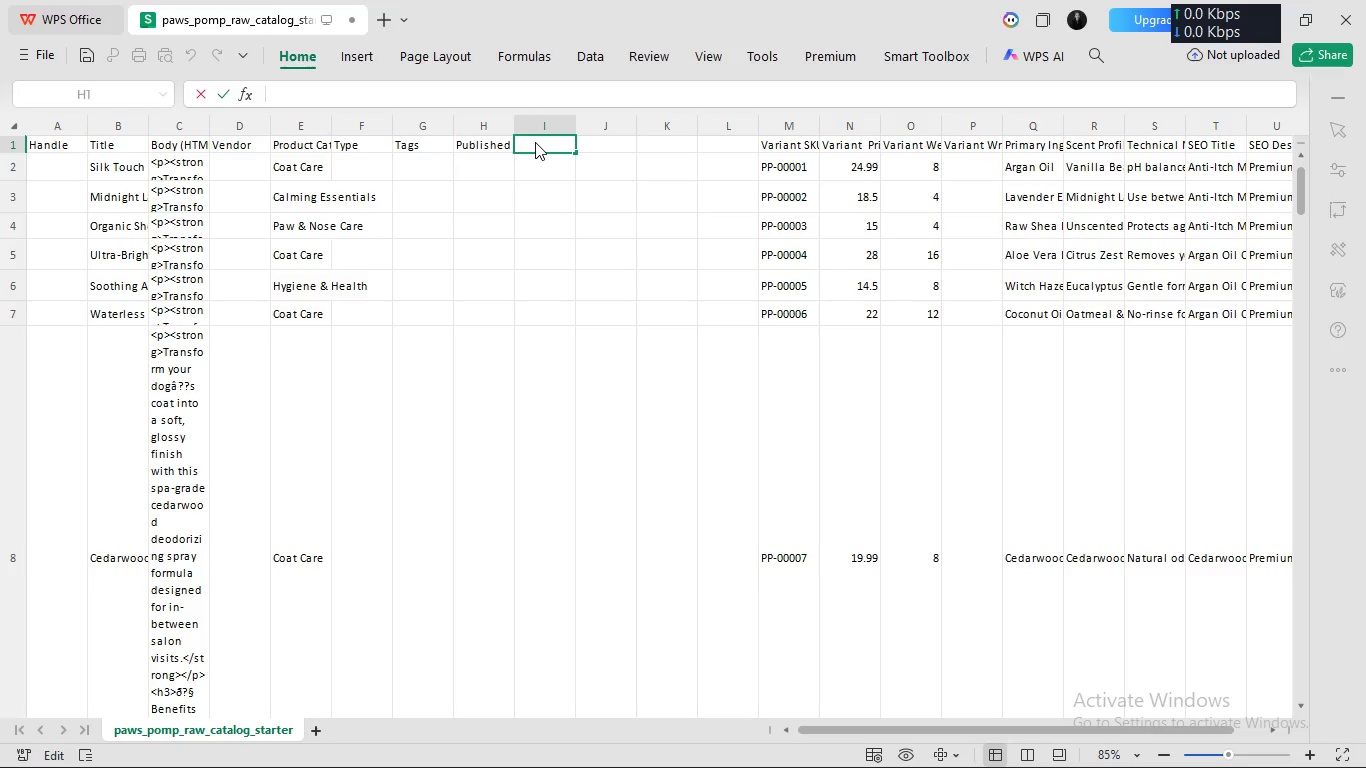 
type(Opr)
key(Backspace)
type(tion1 Name)
 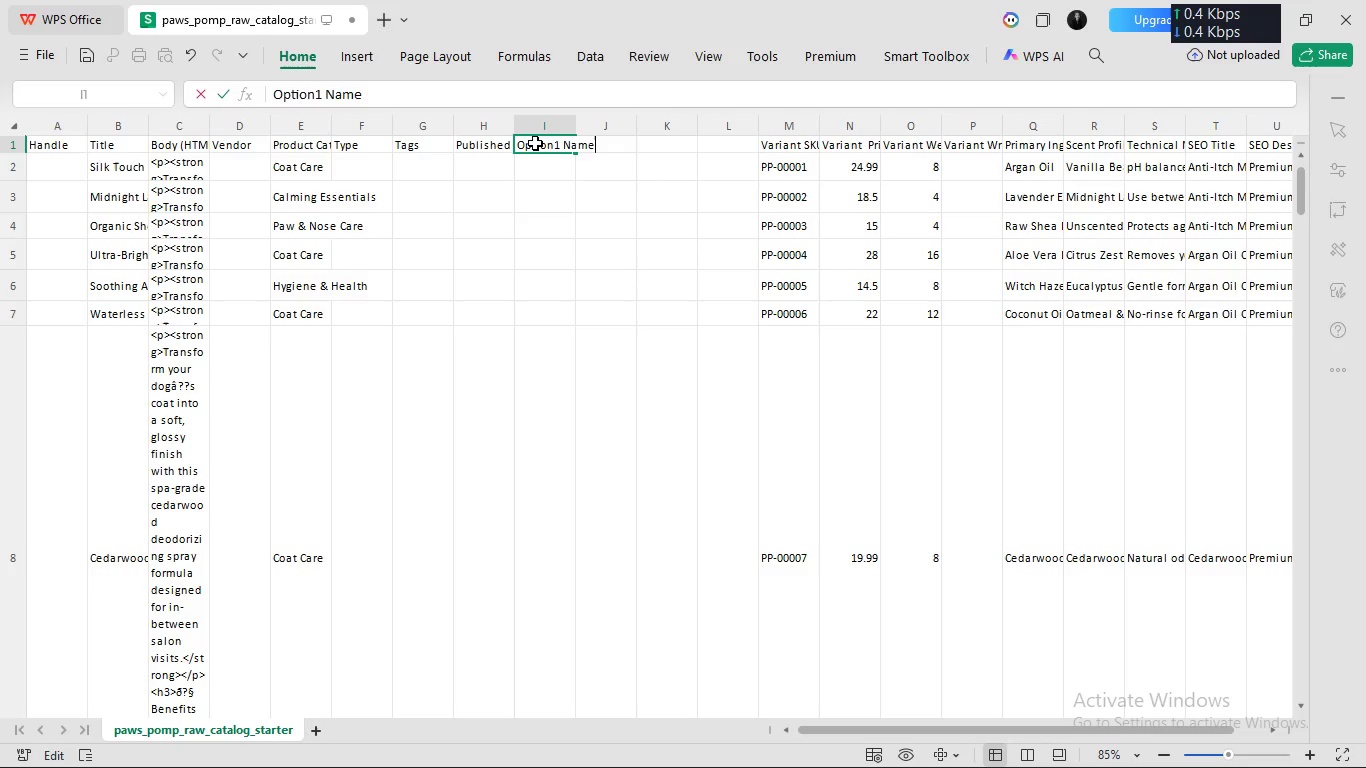 
left_click([614, 143])
 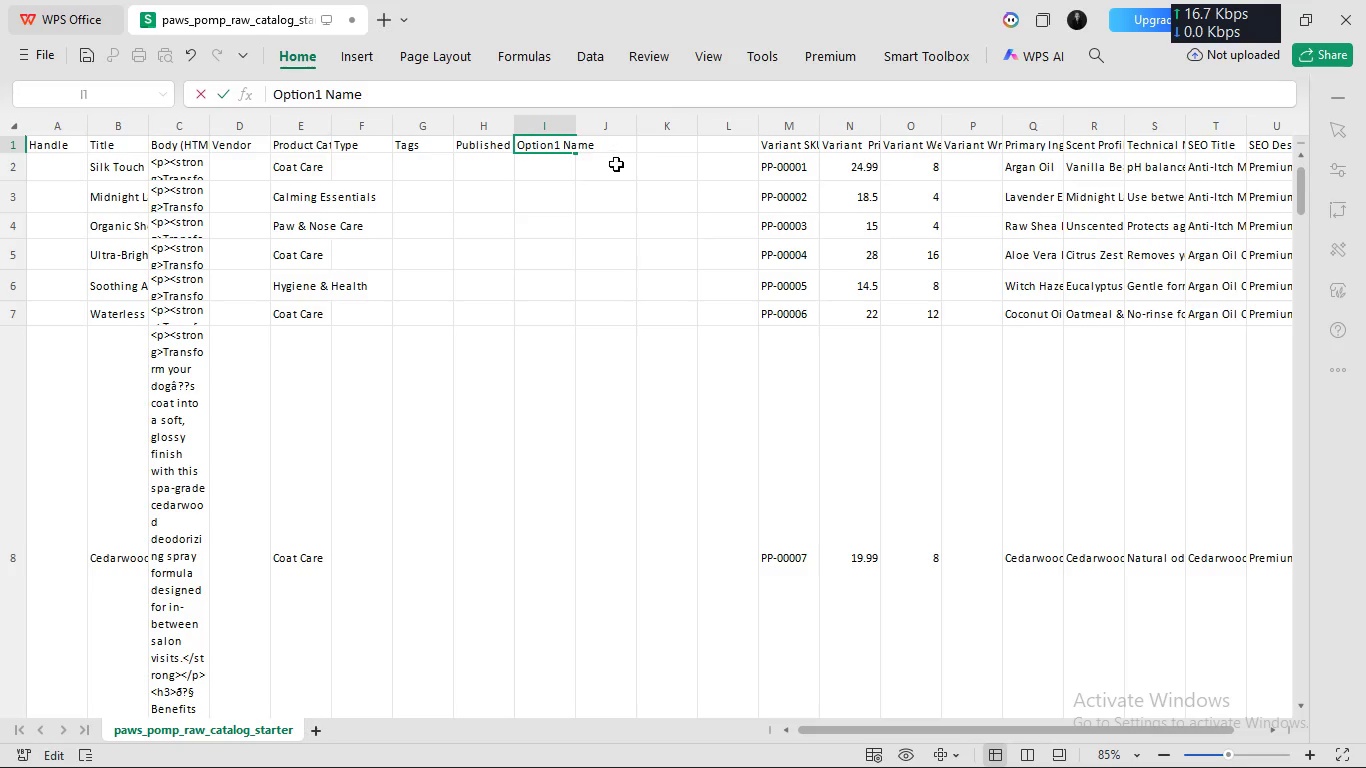 
left_click([616, 163])
 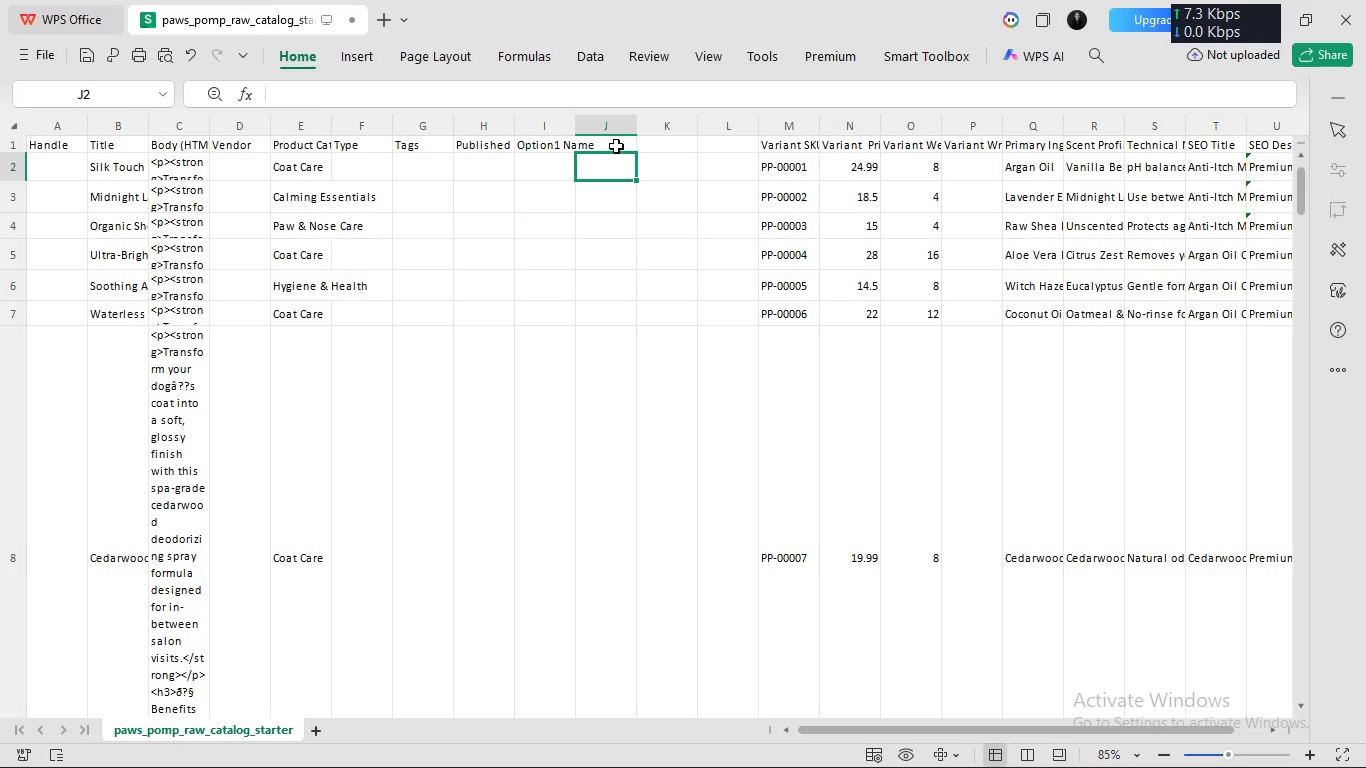 
left_click([616, 145])
 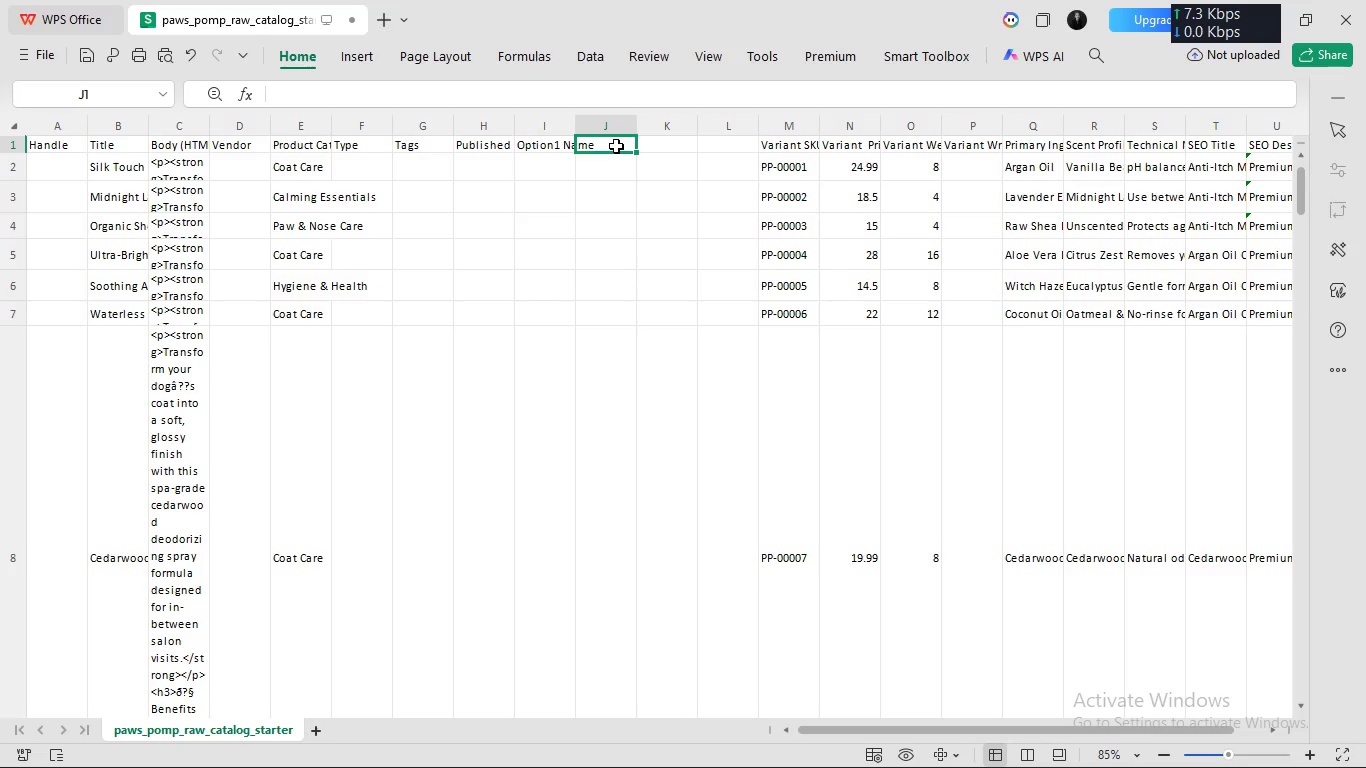 
type(Option1 Value)
 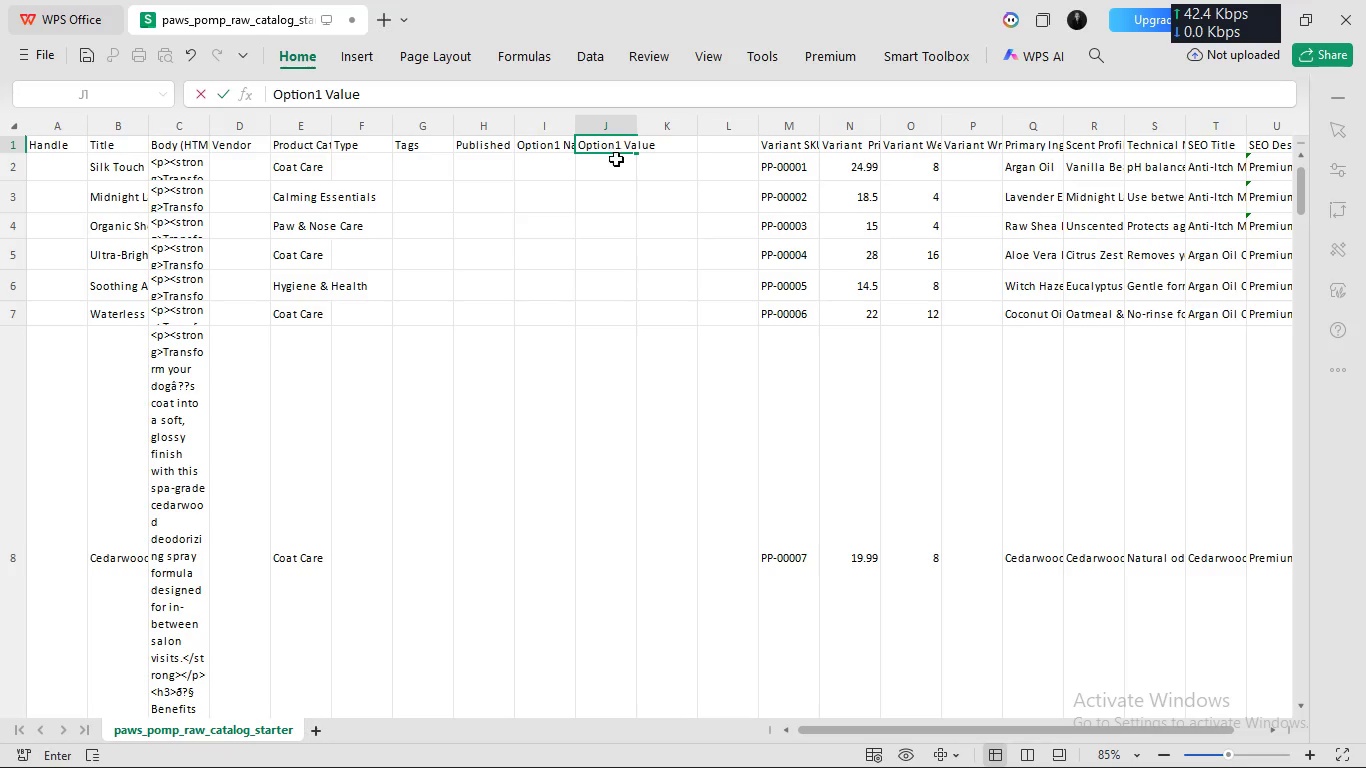 
left_click([614, 174])
 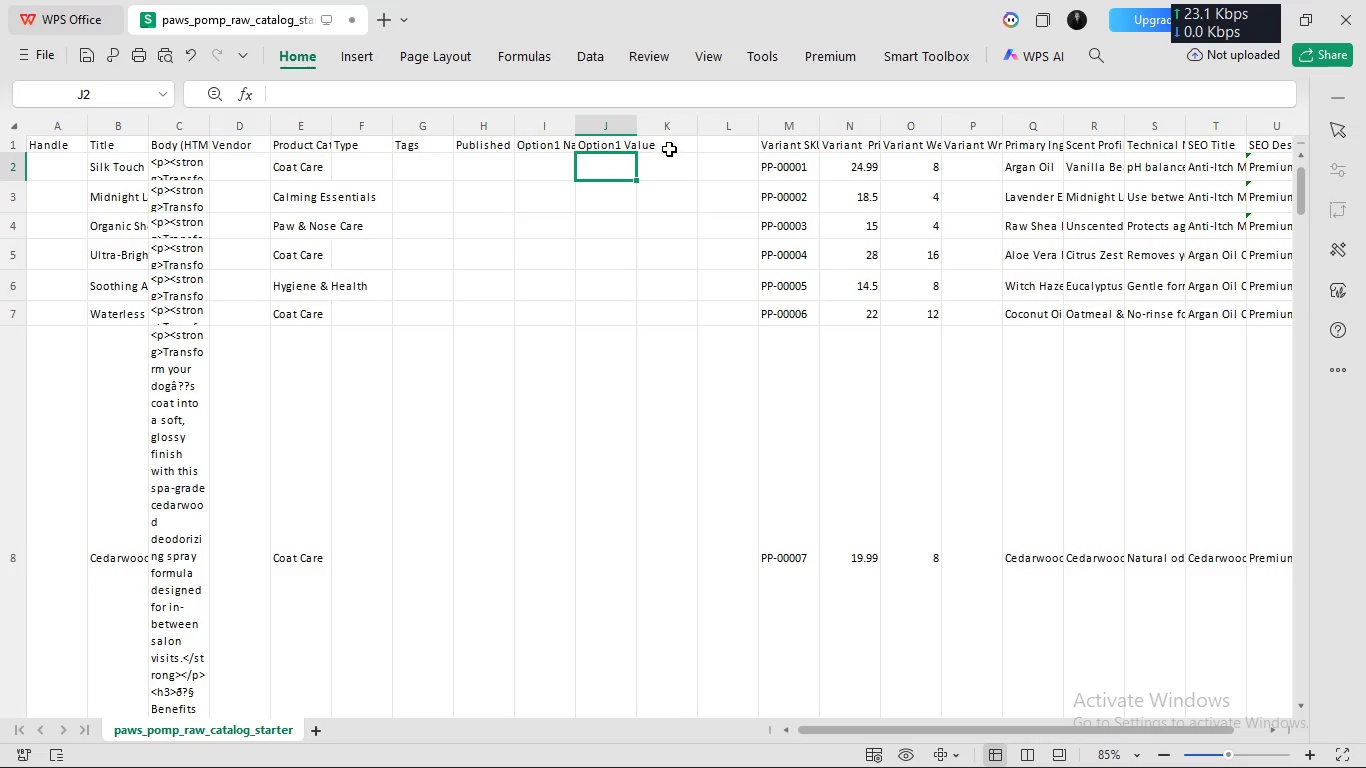 
left_click([670, 147])
 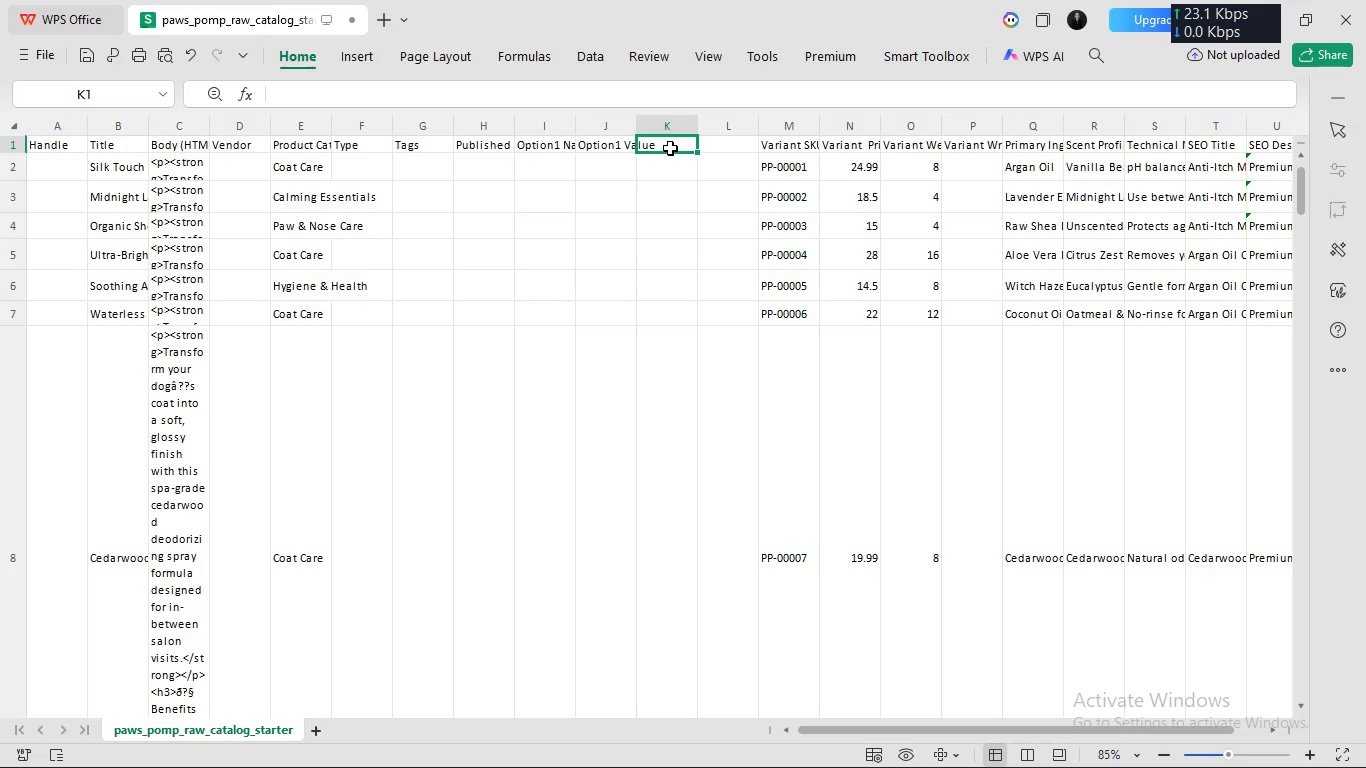 
type(Option2 Name)
 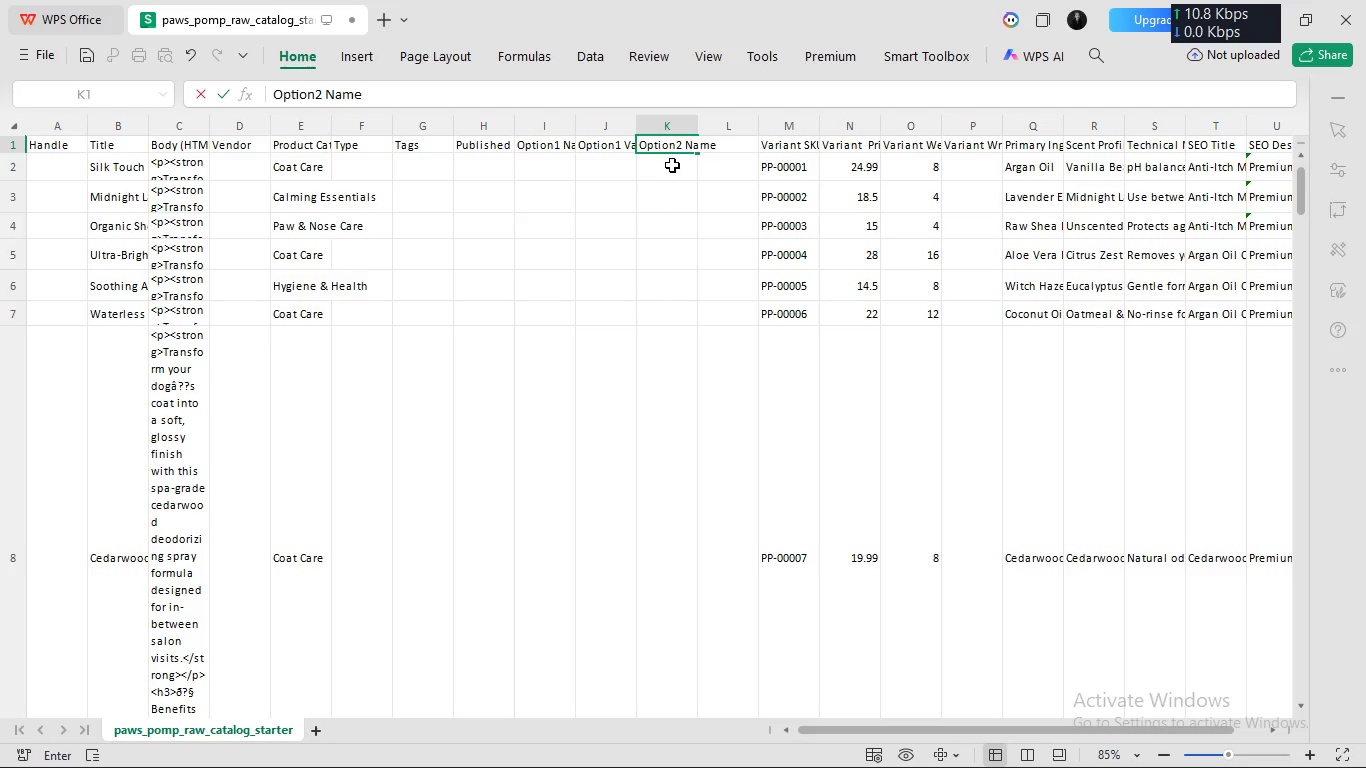 
left_click([672, 164])
 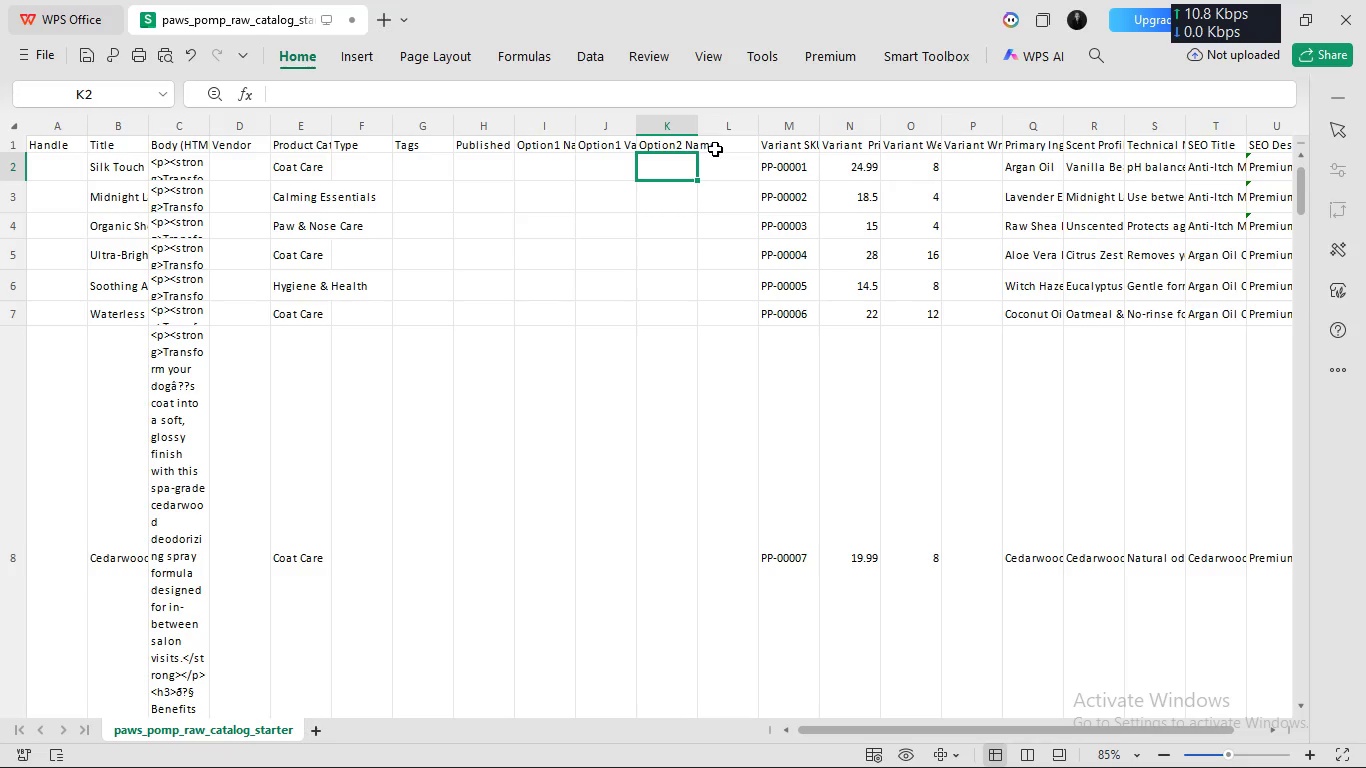 
double_click([715, 148])
 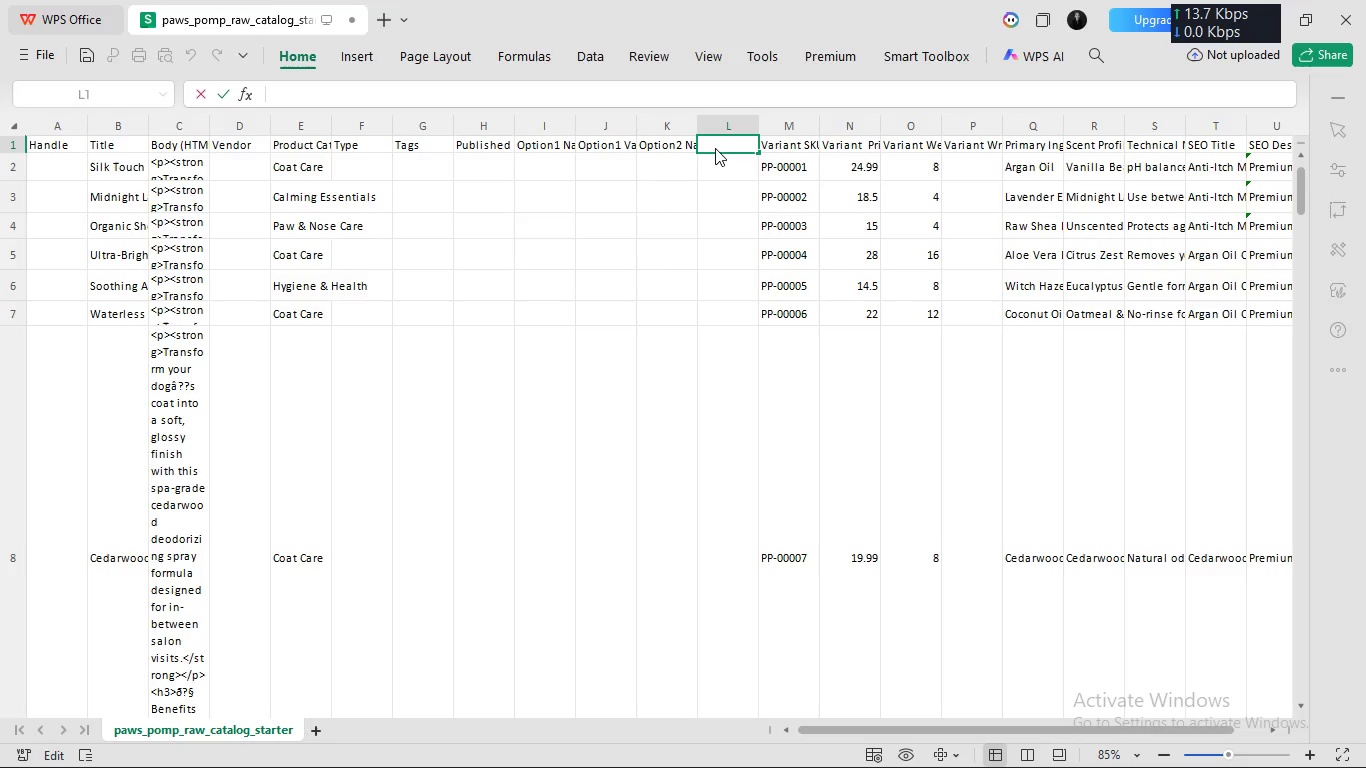 
left_click([715, 148])
 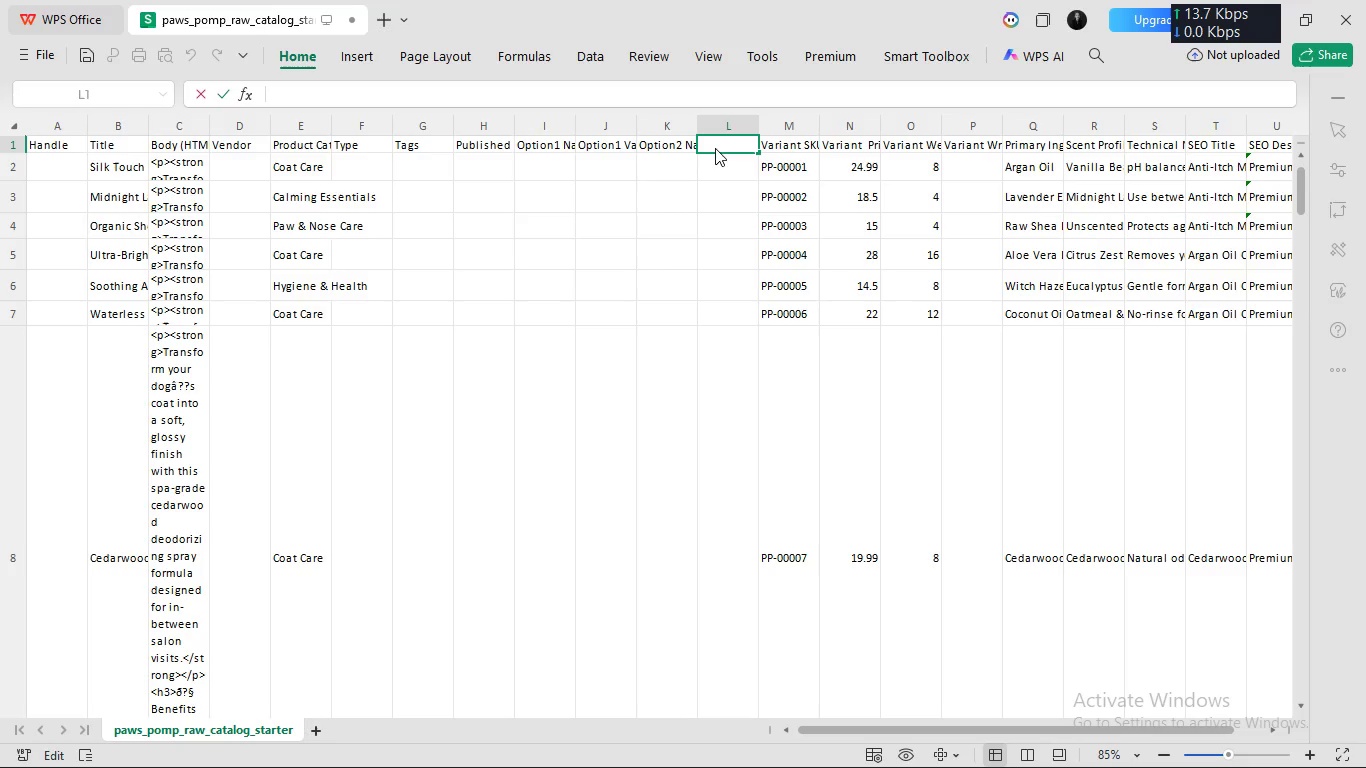 
type(Option )
key(Backspace)
type(2 Value)
 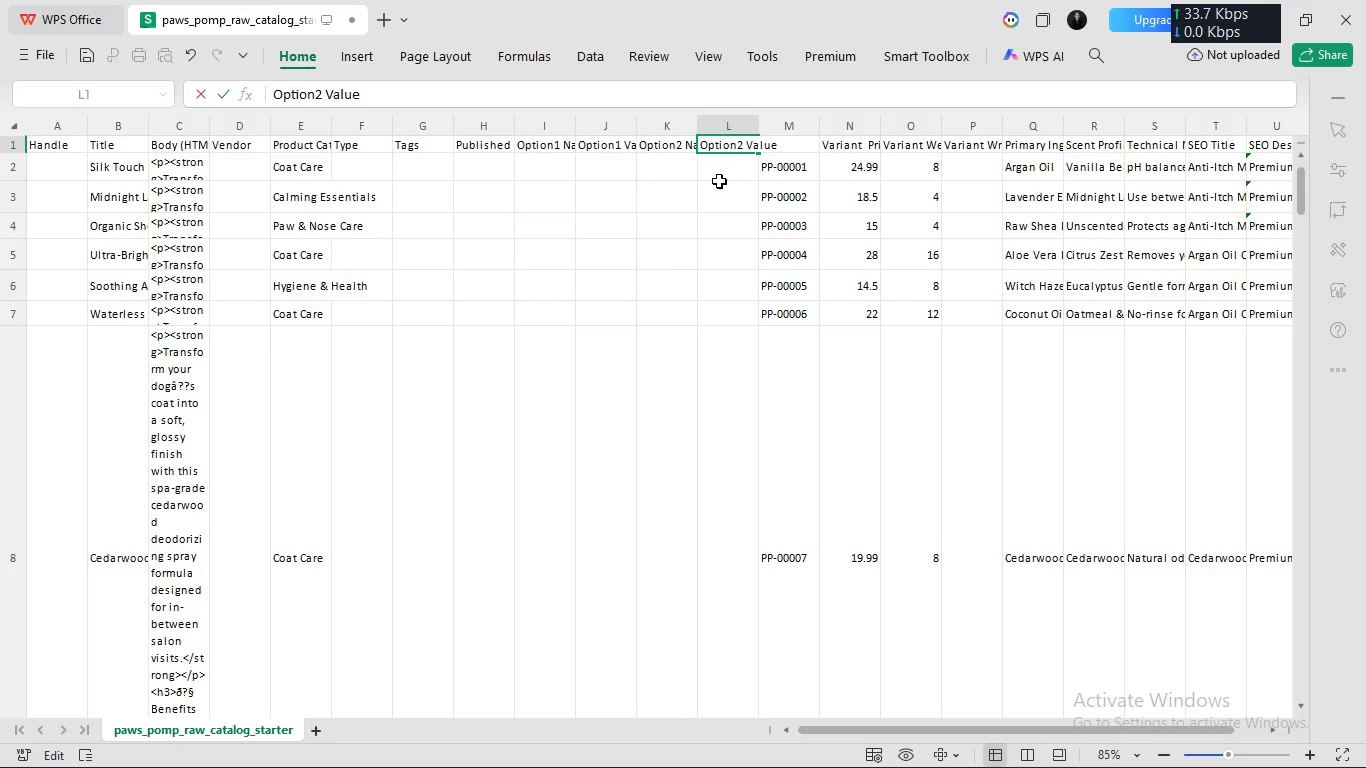 
left_click([720, 183])
 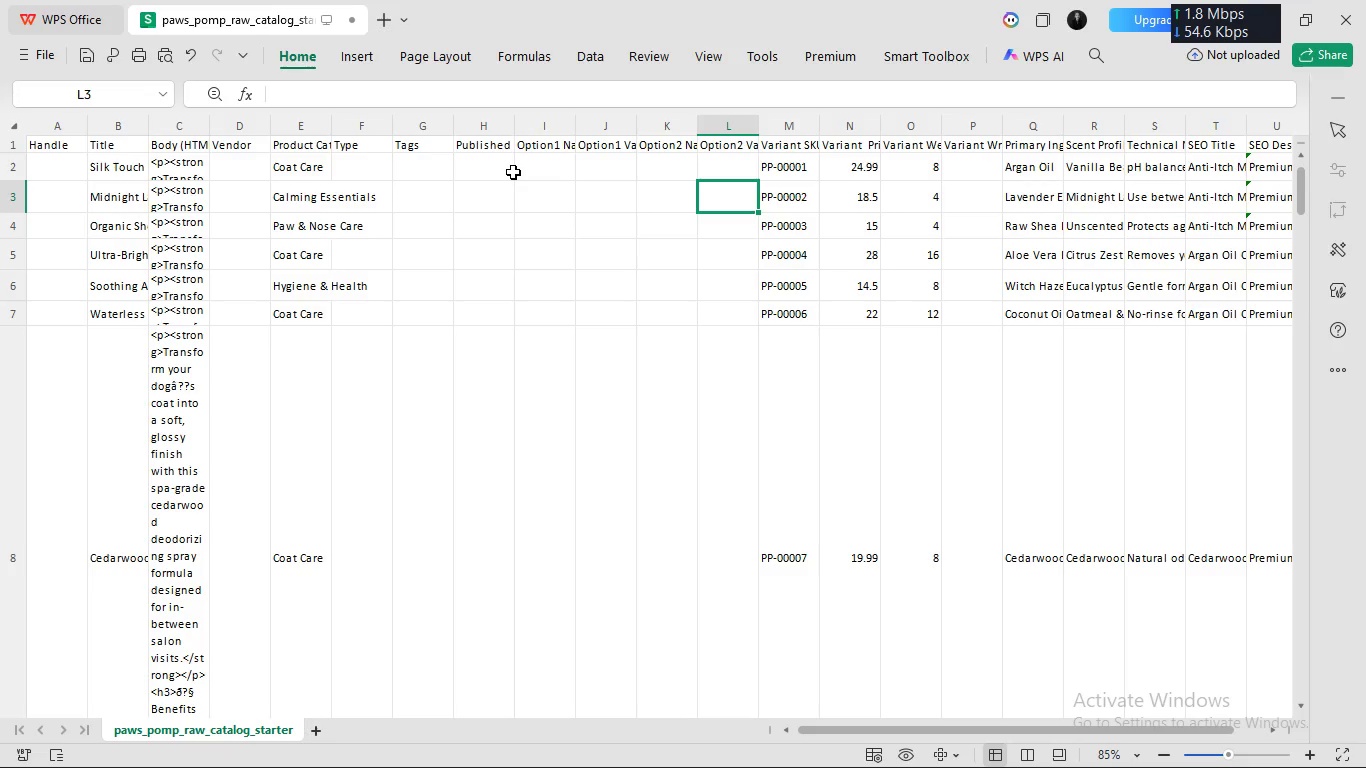 
wait(21.14)
 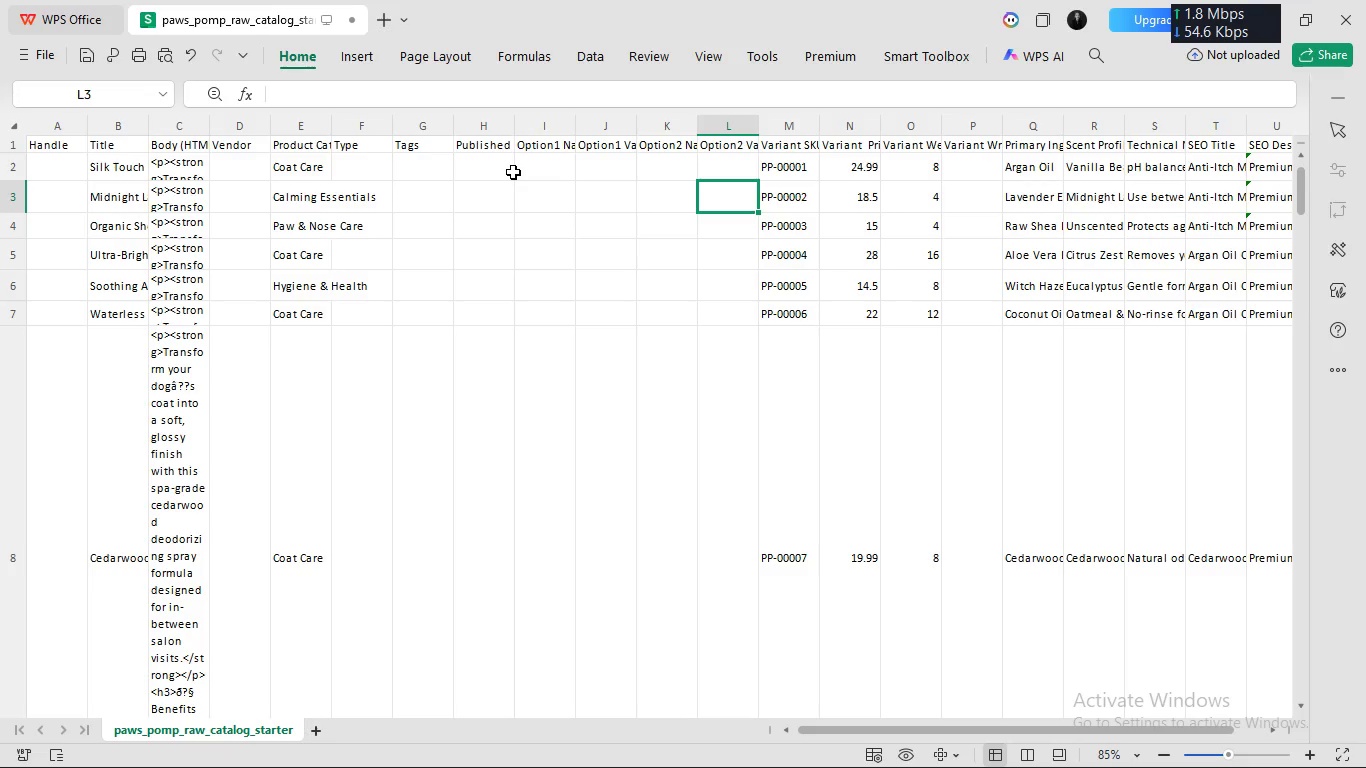 
left_click([873, 151])
 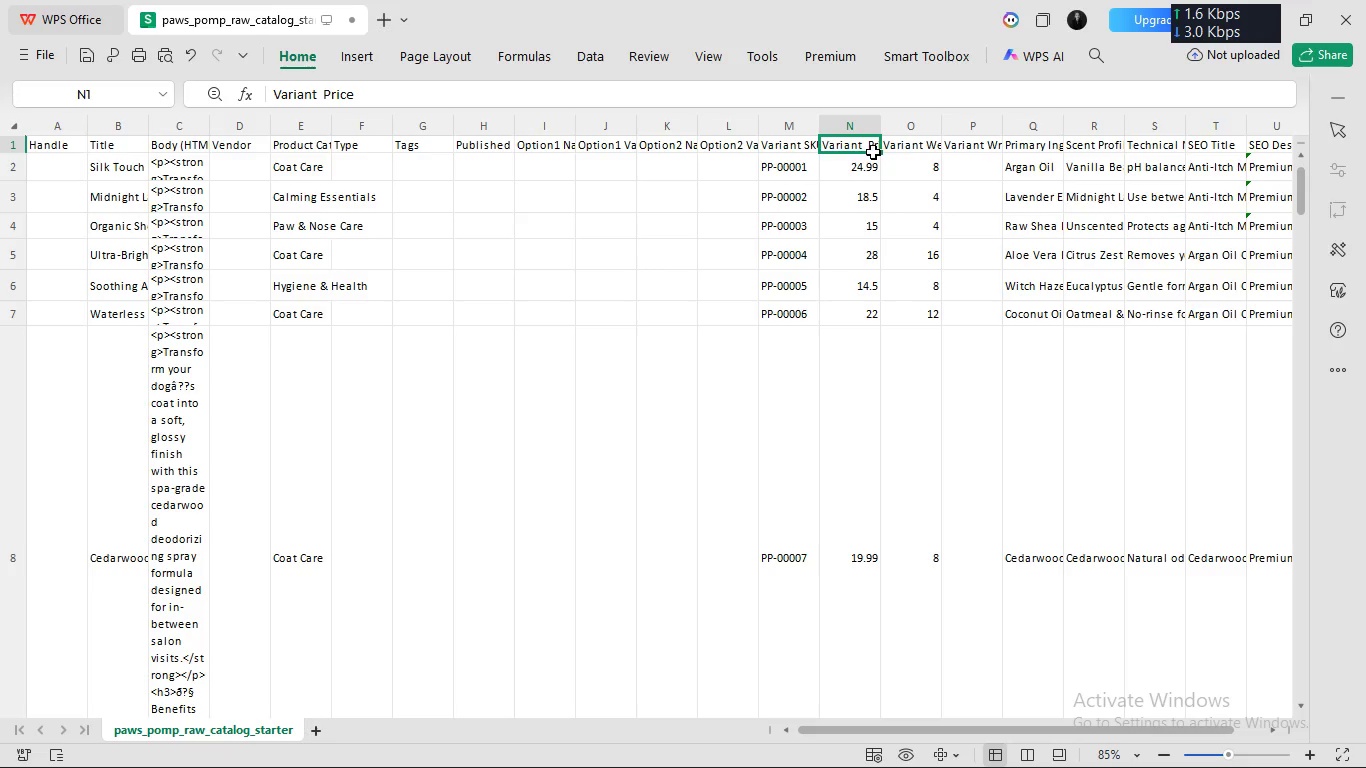 
wait(10.14)
 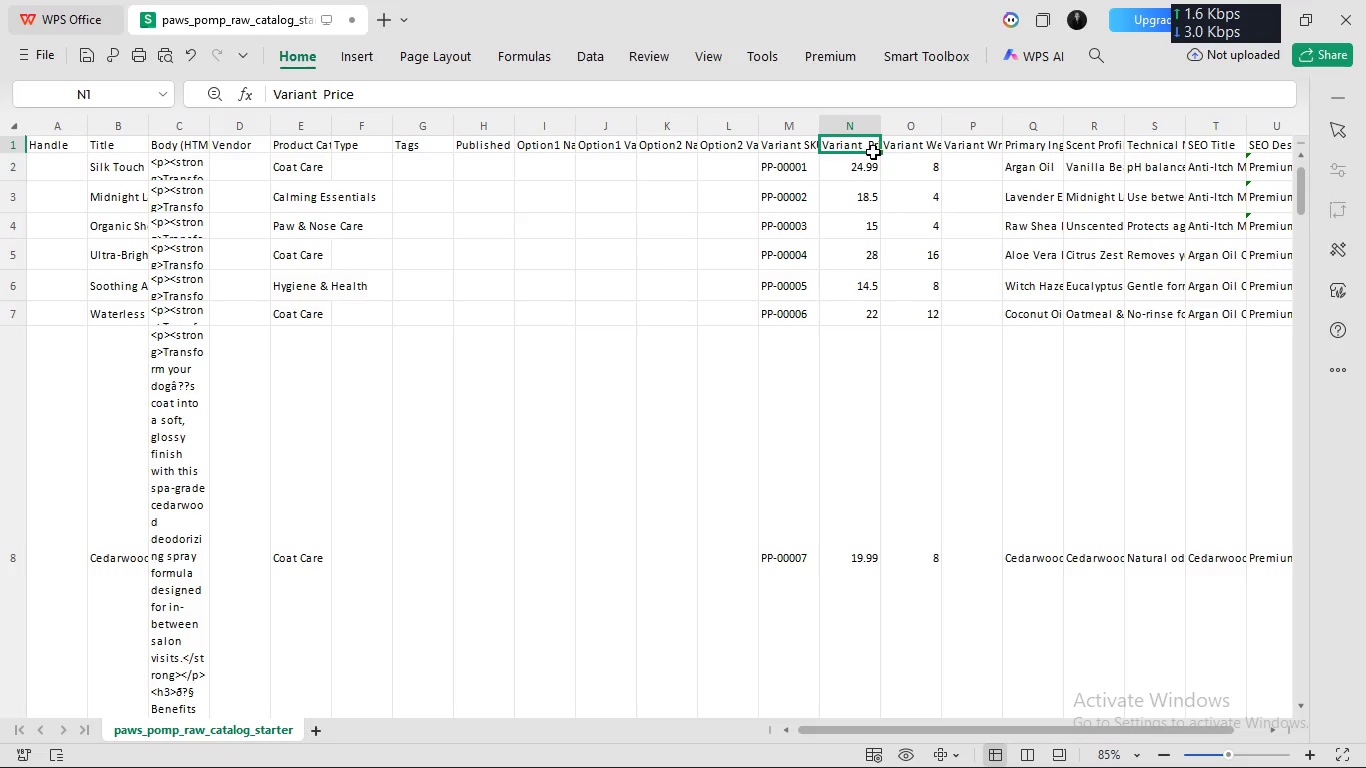 
right_click([859, 141])
 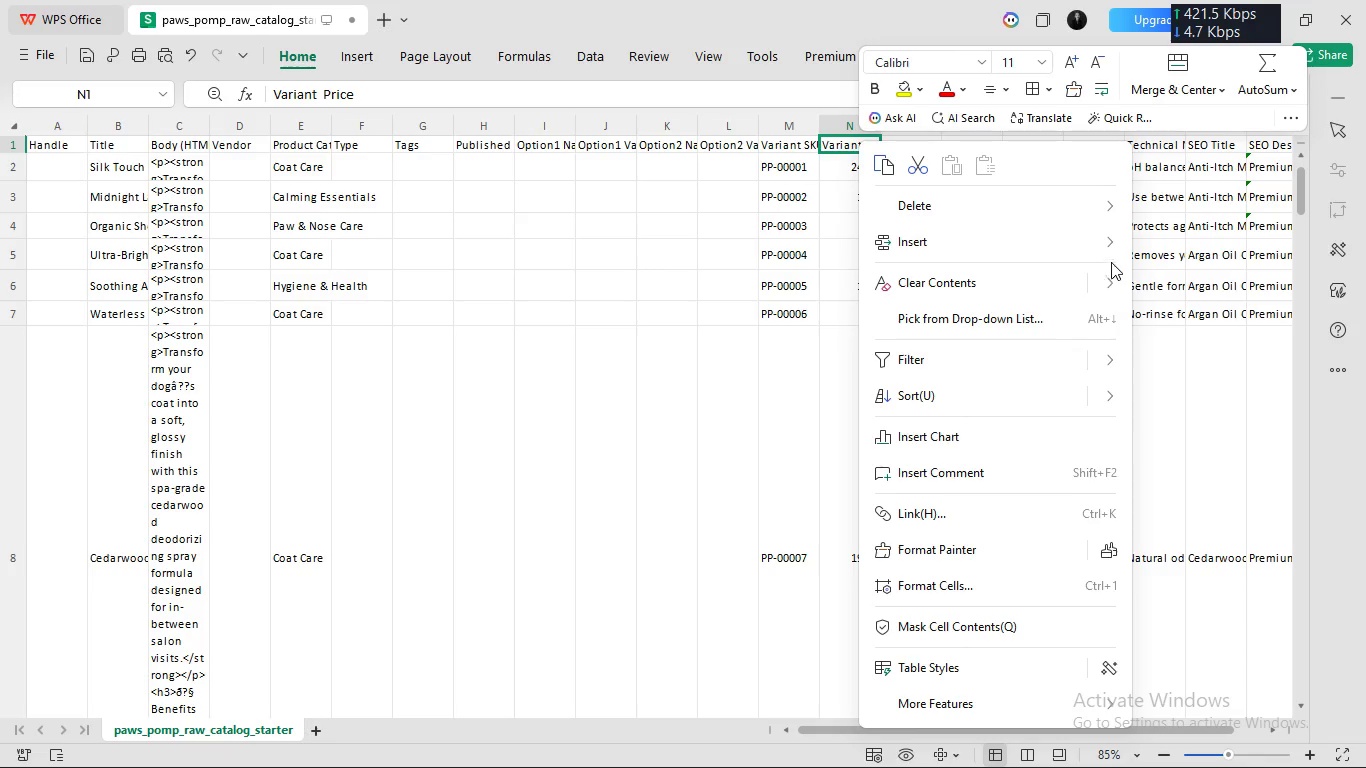 
left_click([1105, 247])
 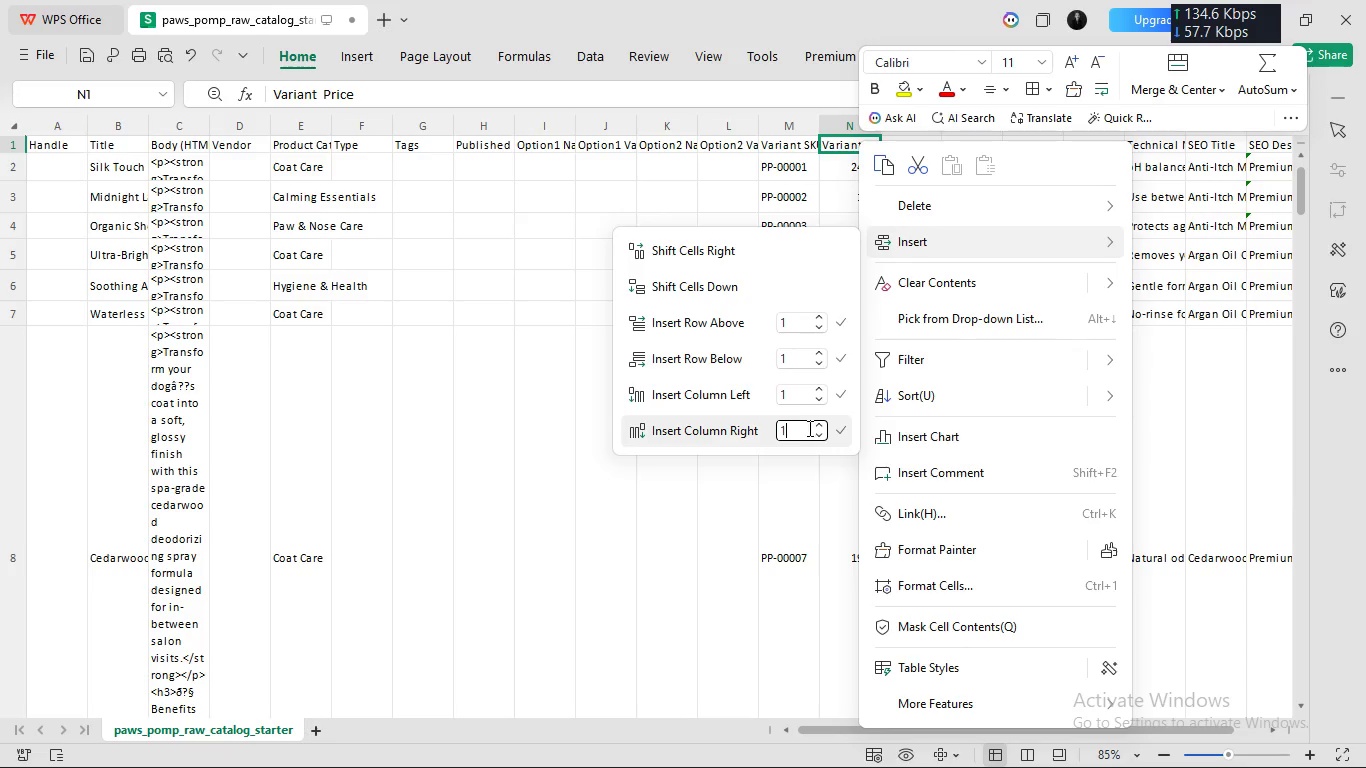 
double_click([821, 427])
 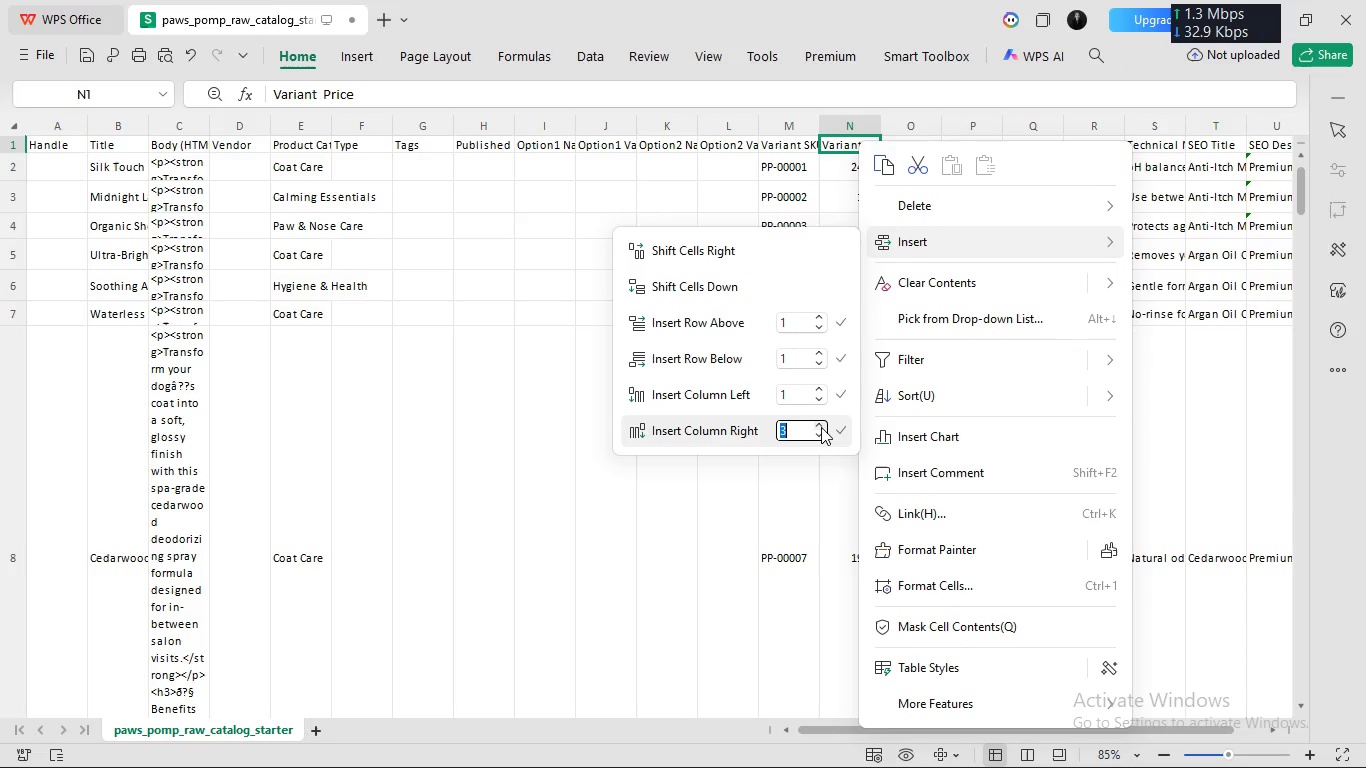 
triple_click([821, 427])
 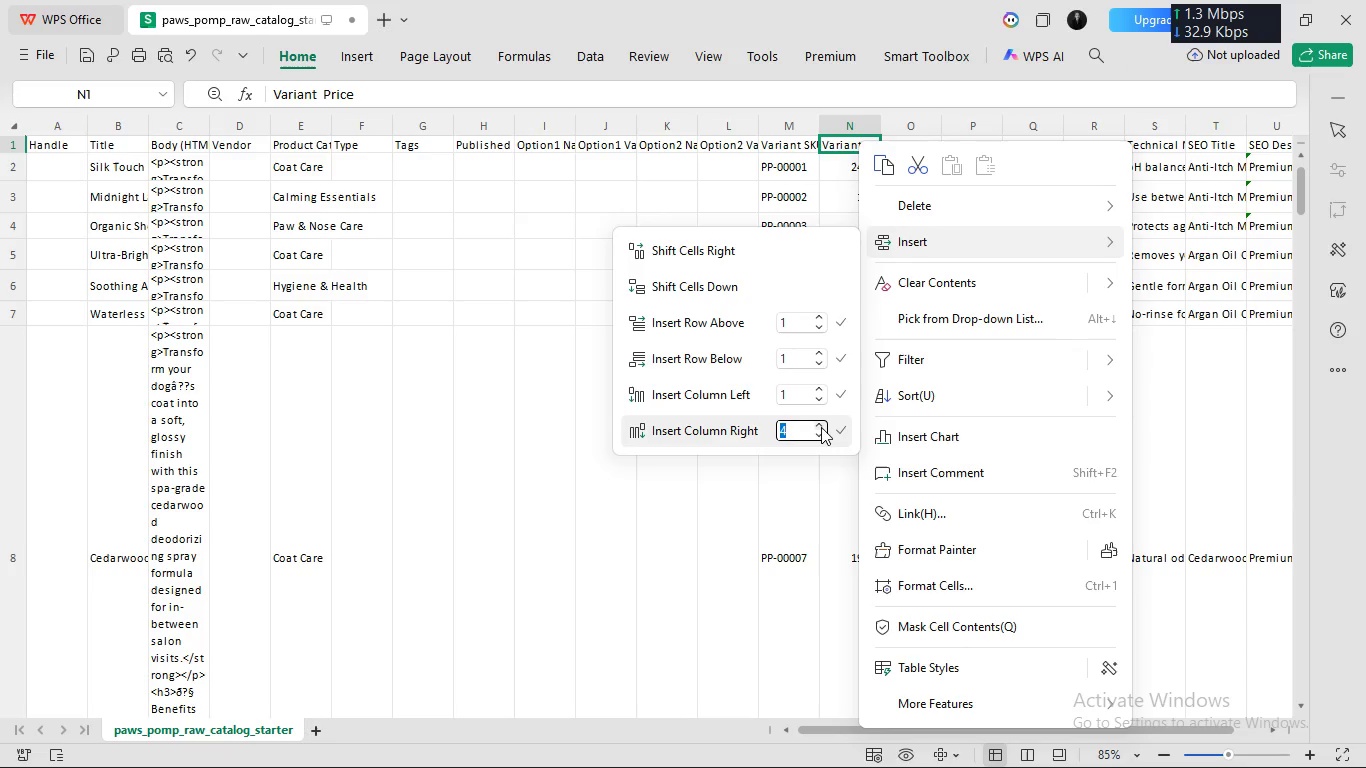 
triple_click([821, 427])
 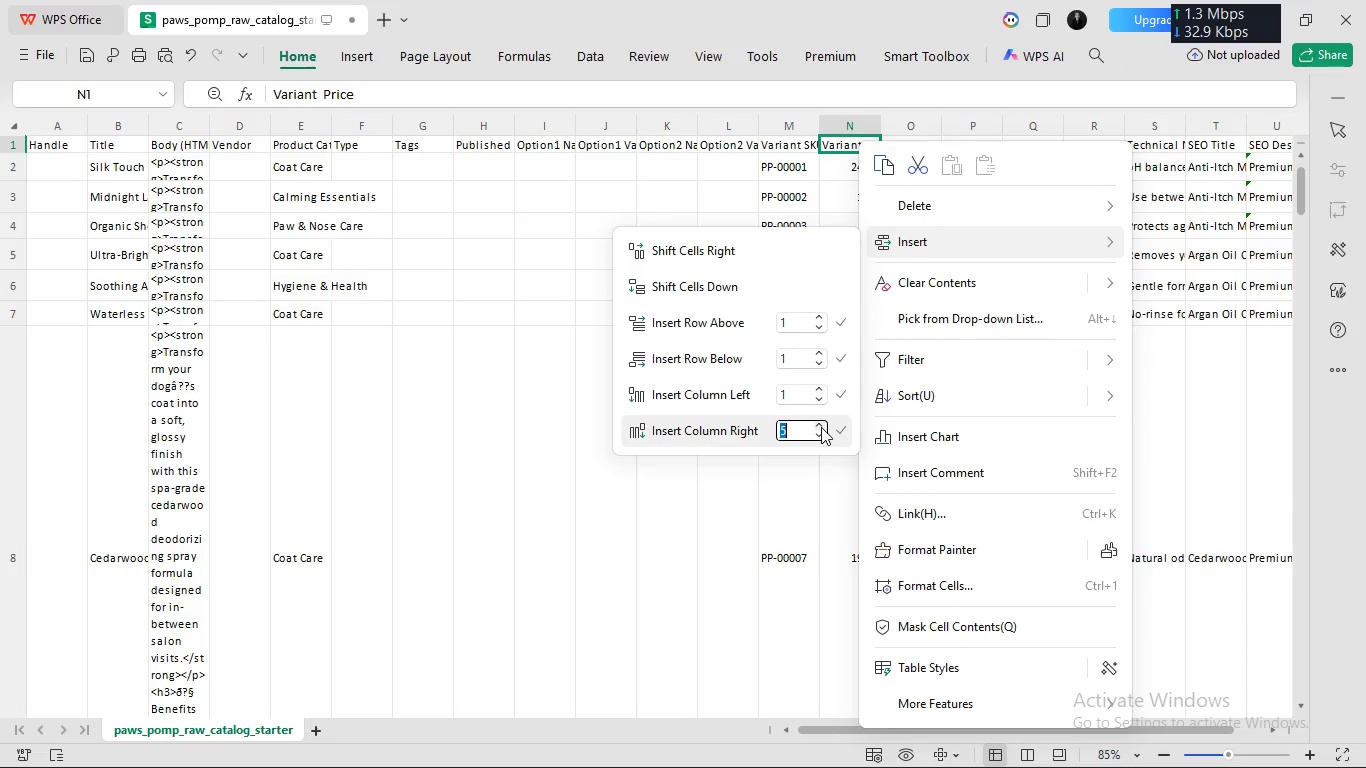 
left_click([821, 427])
 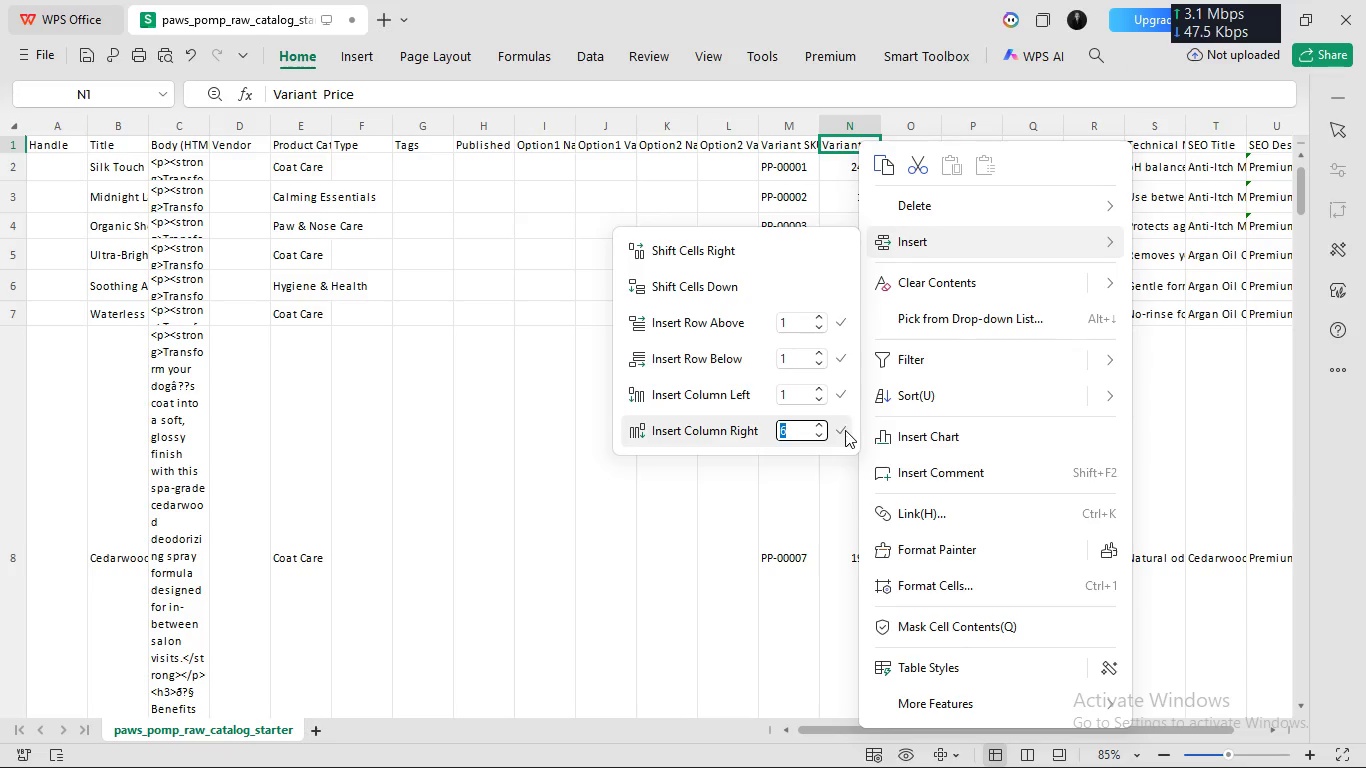 
left_click([845, 430])
 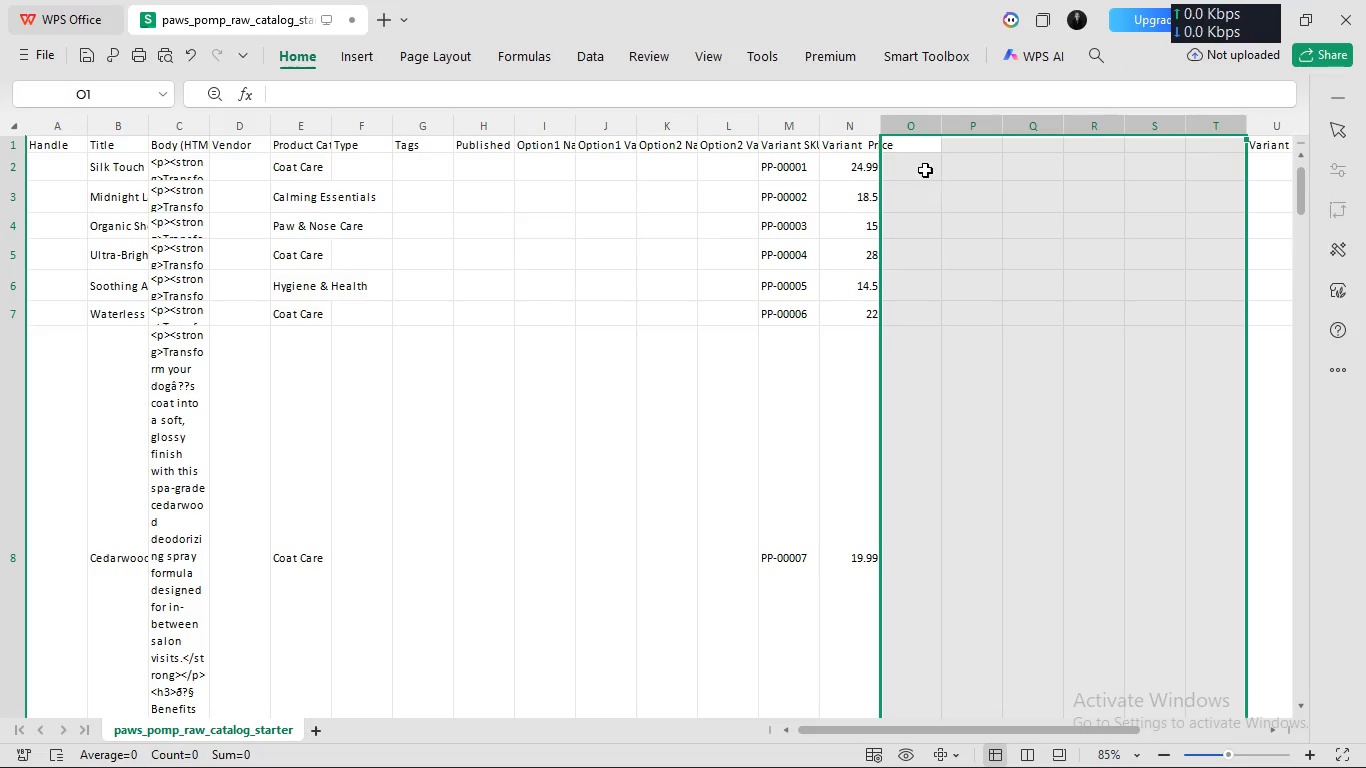 
left_click([919, 144])
 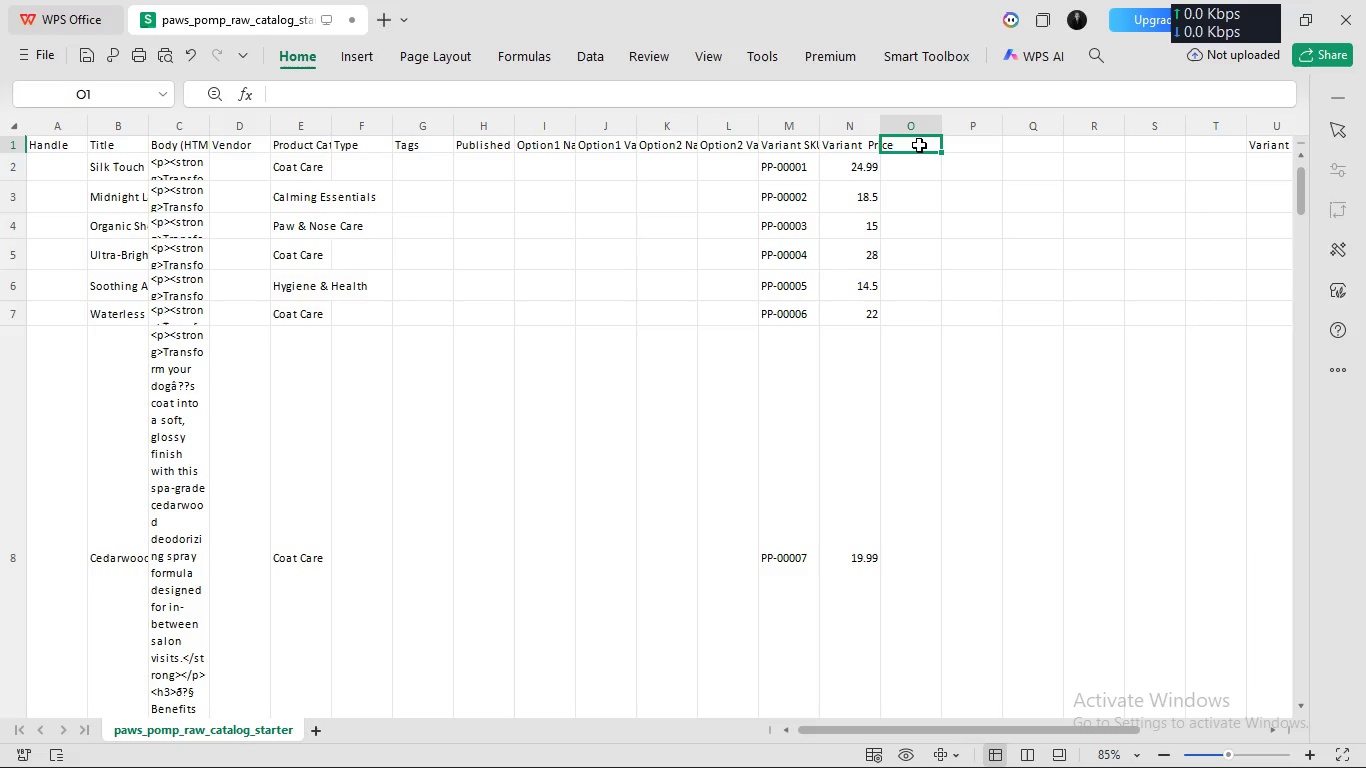 
left_click([919, 144])
 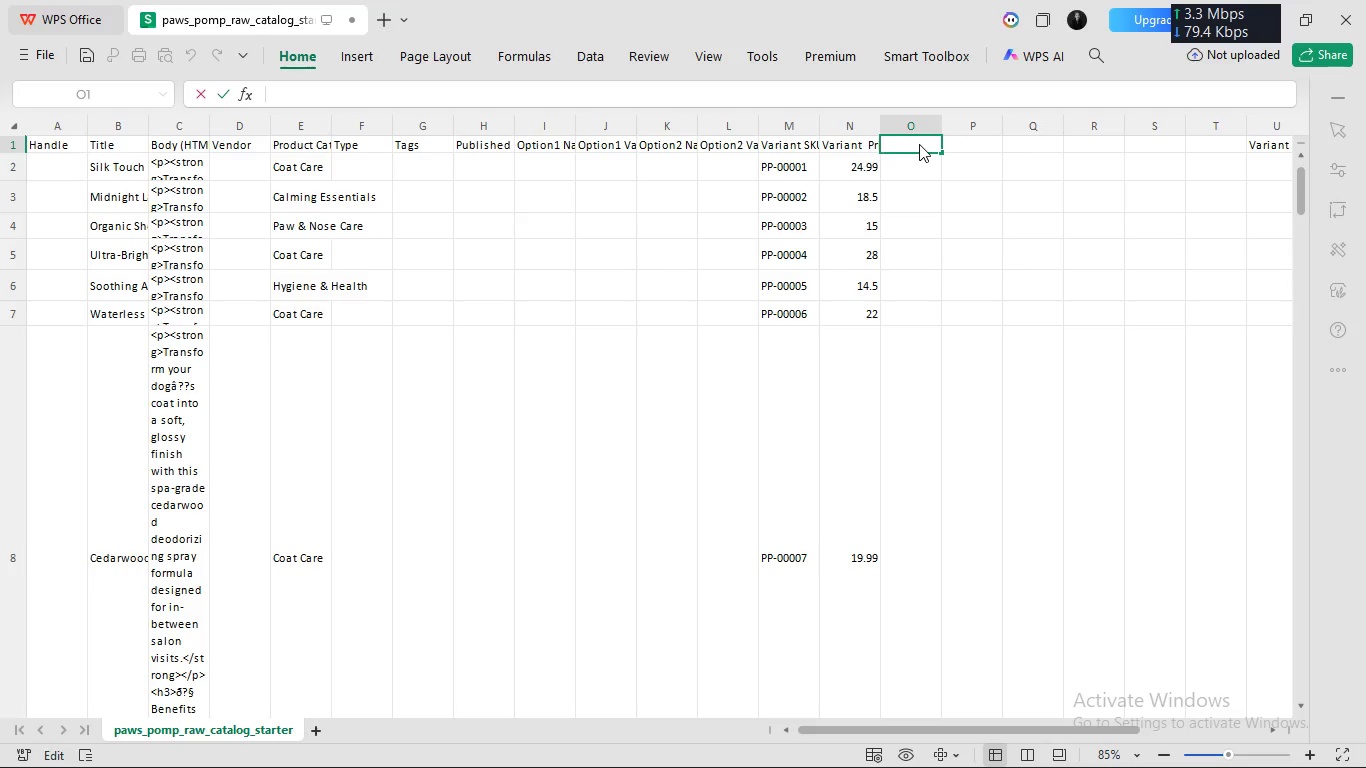 
double_click([919, 144])
 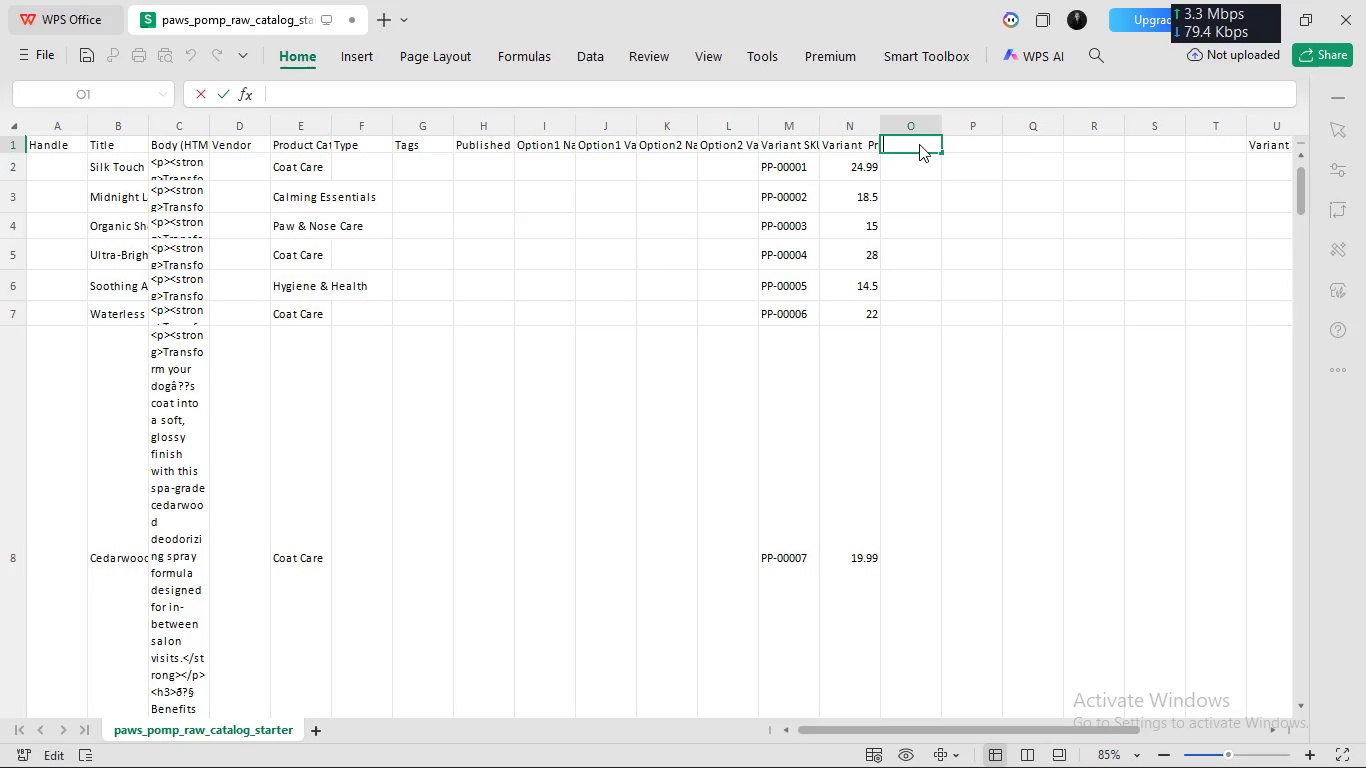 
type(Variant)
 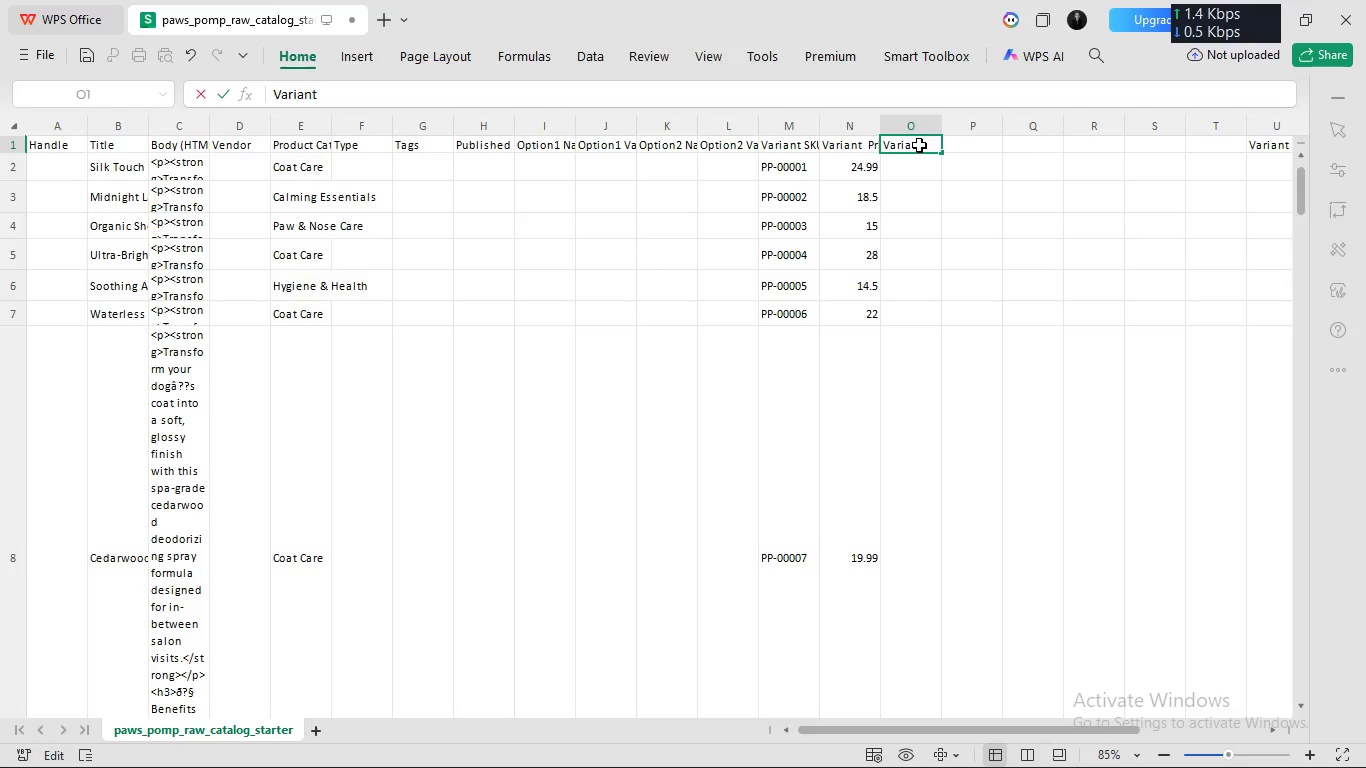 
key(Control+A)
 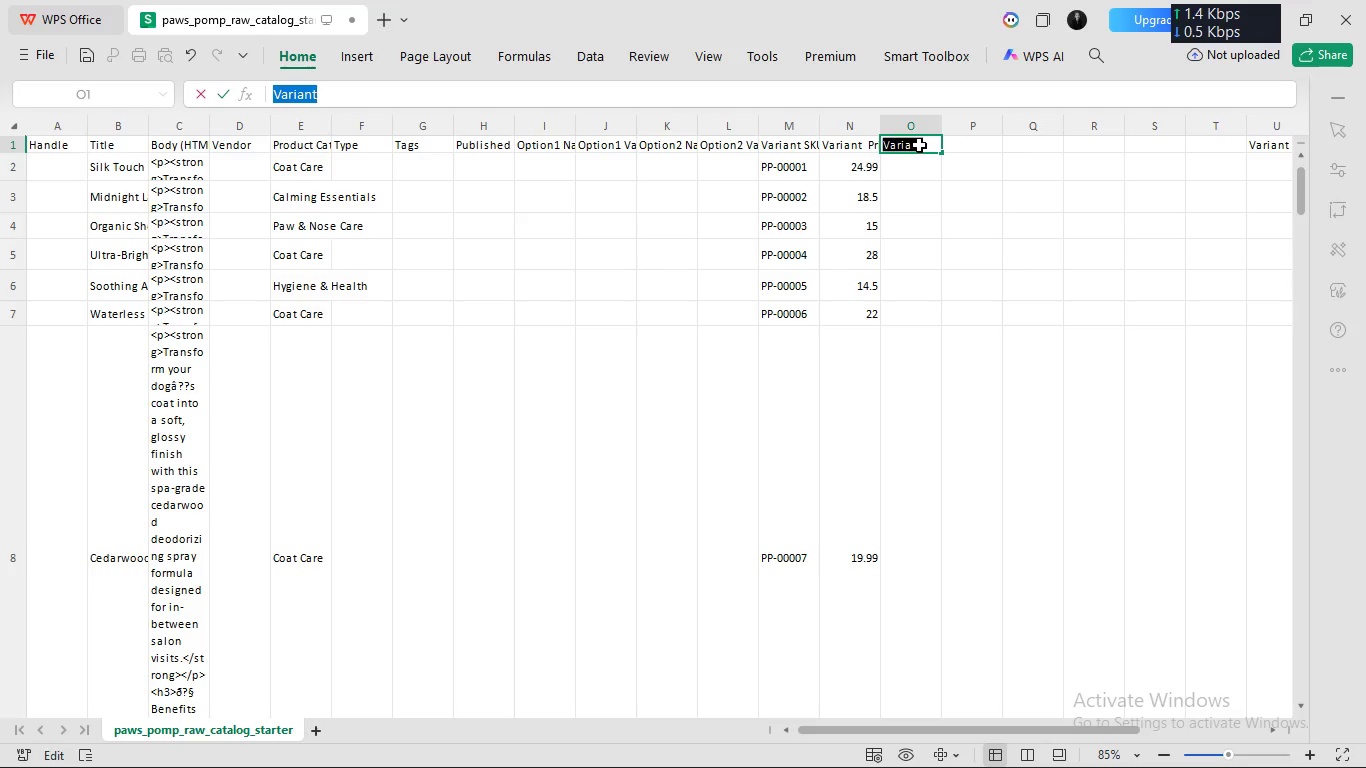 
key(Control+C)
 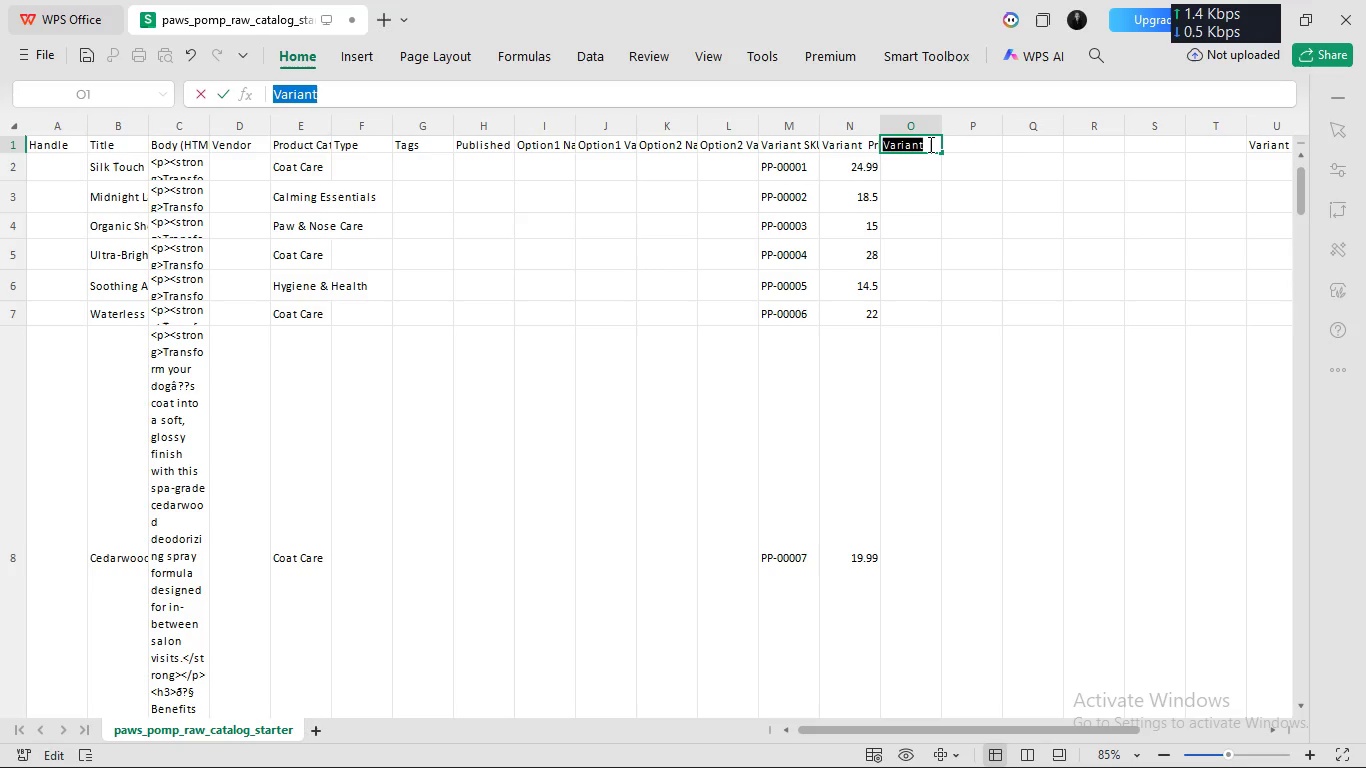 
left_click([930, 144])
 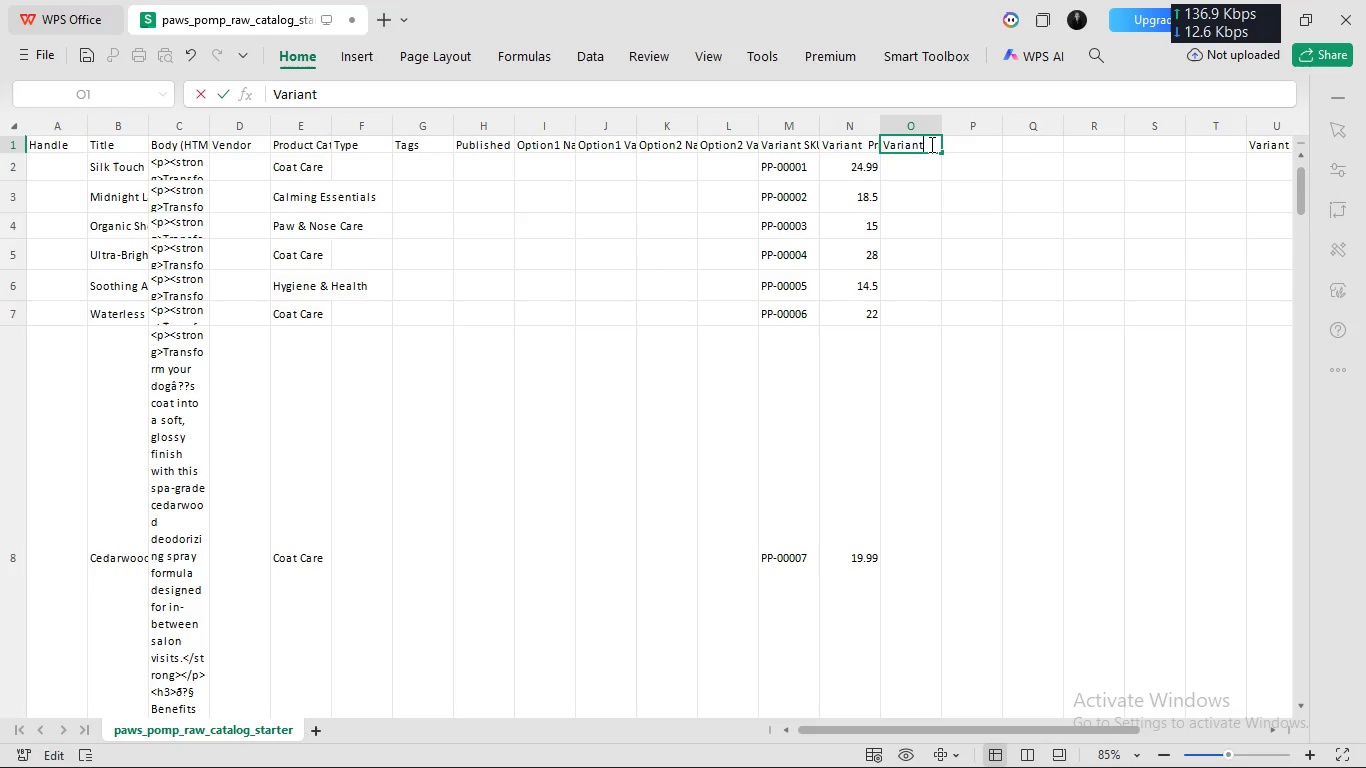 
type( Inventory Qty)
 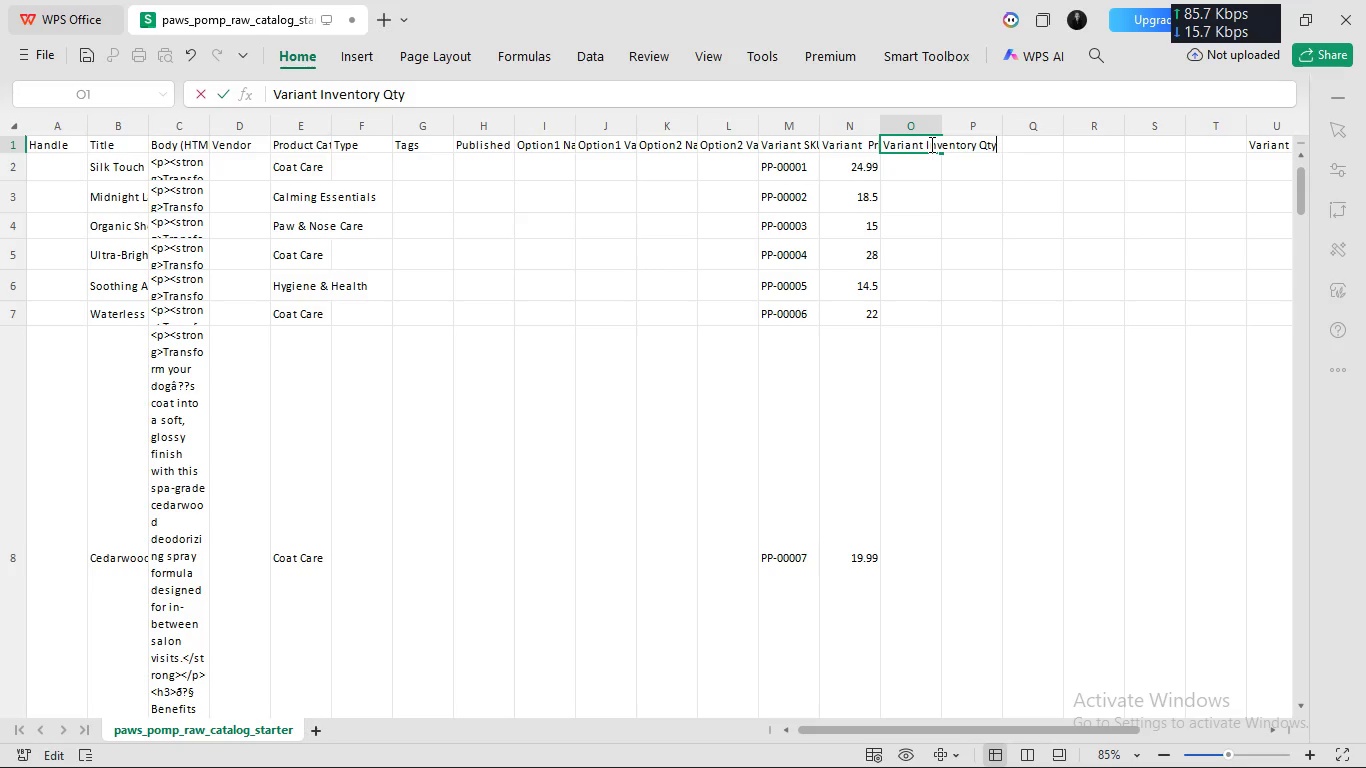 
key(Enter)
 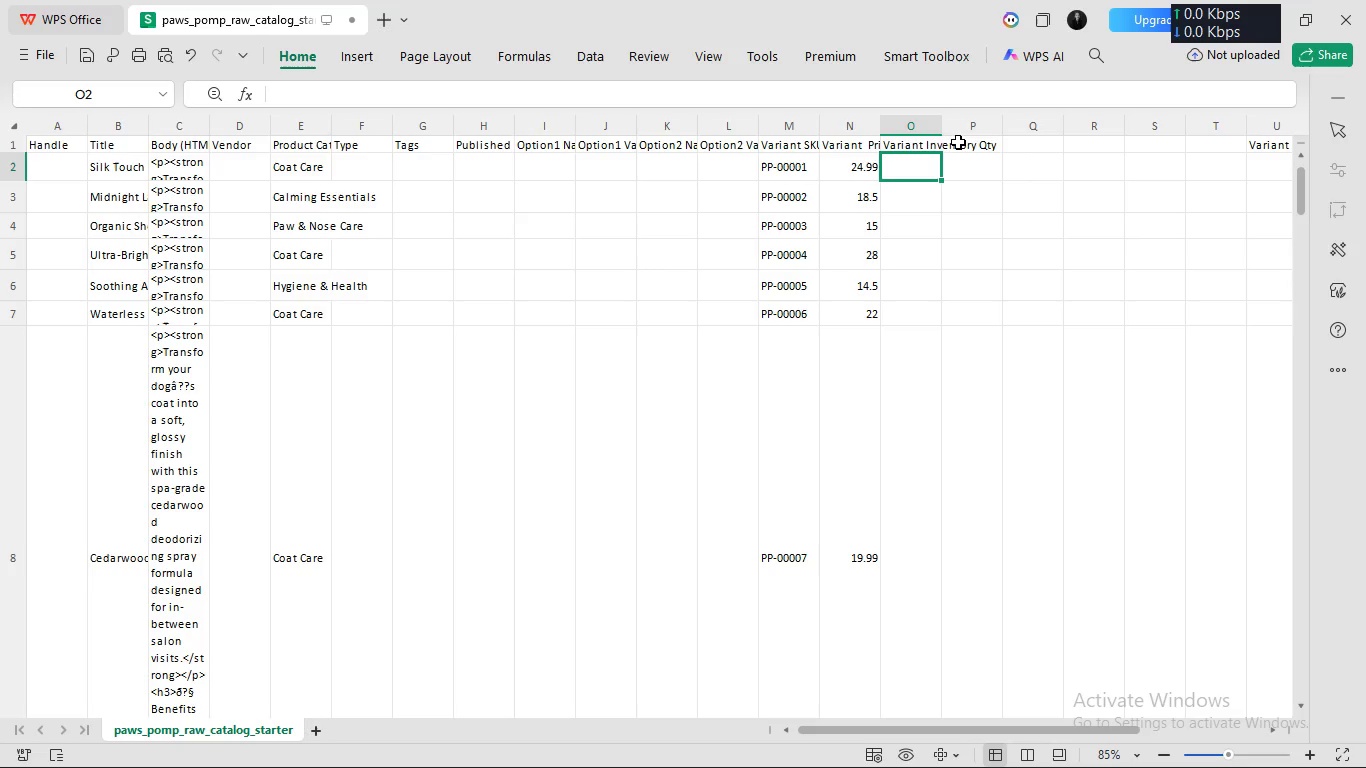 
left_click([960, 141])
 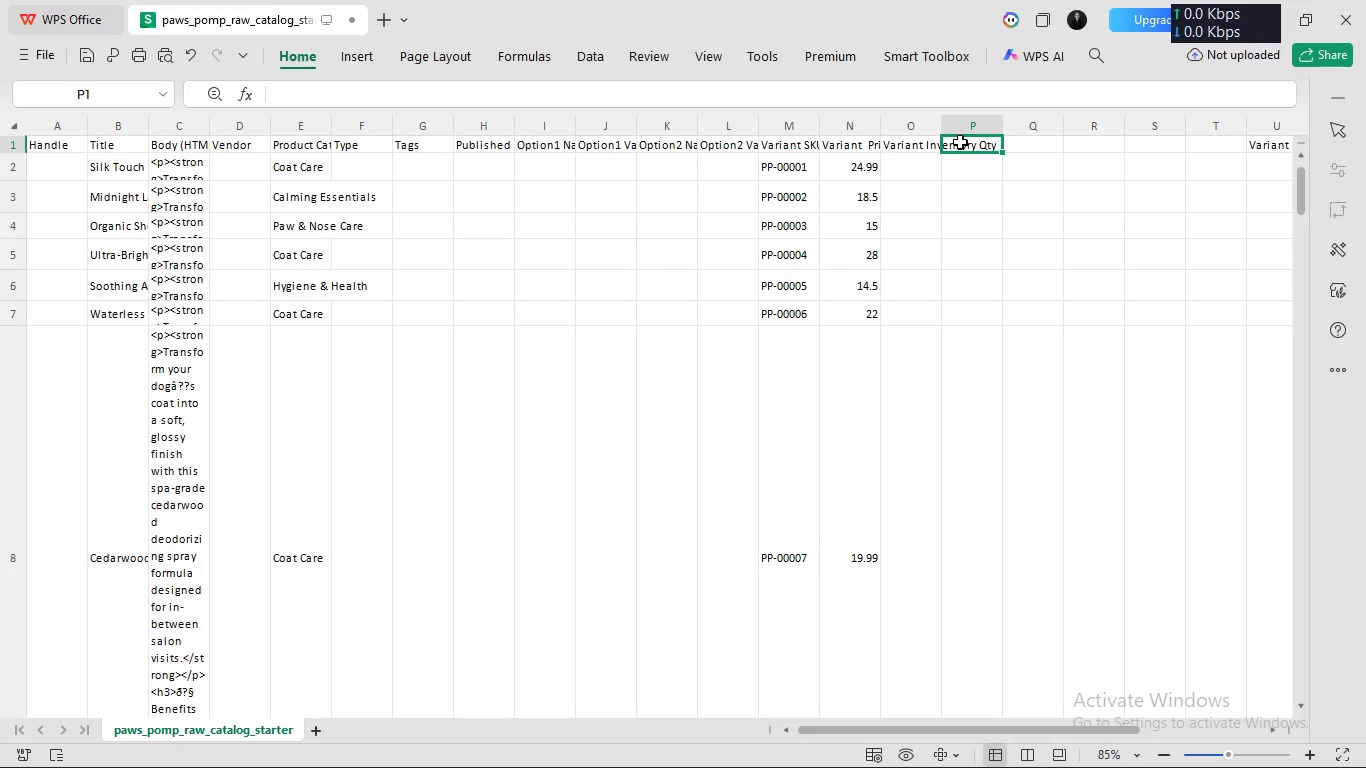 
key(Control+ControlLeft)
 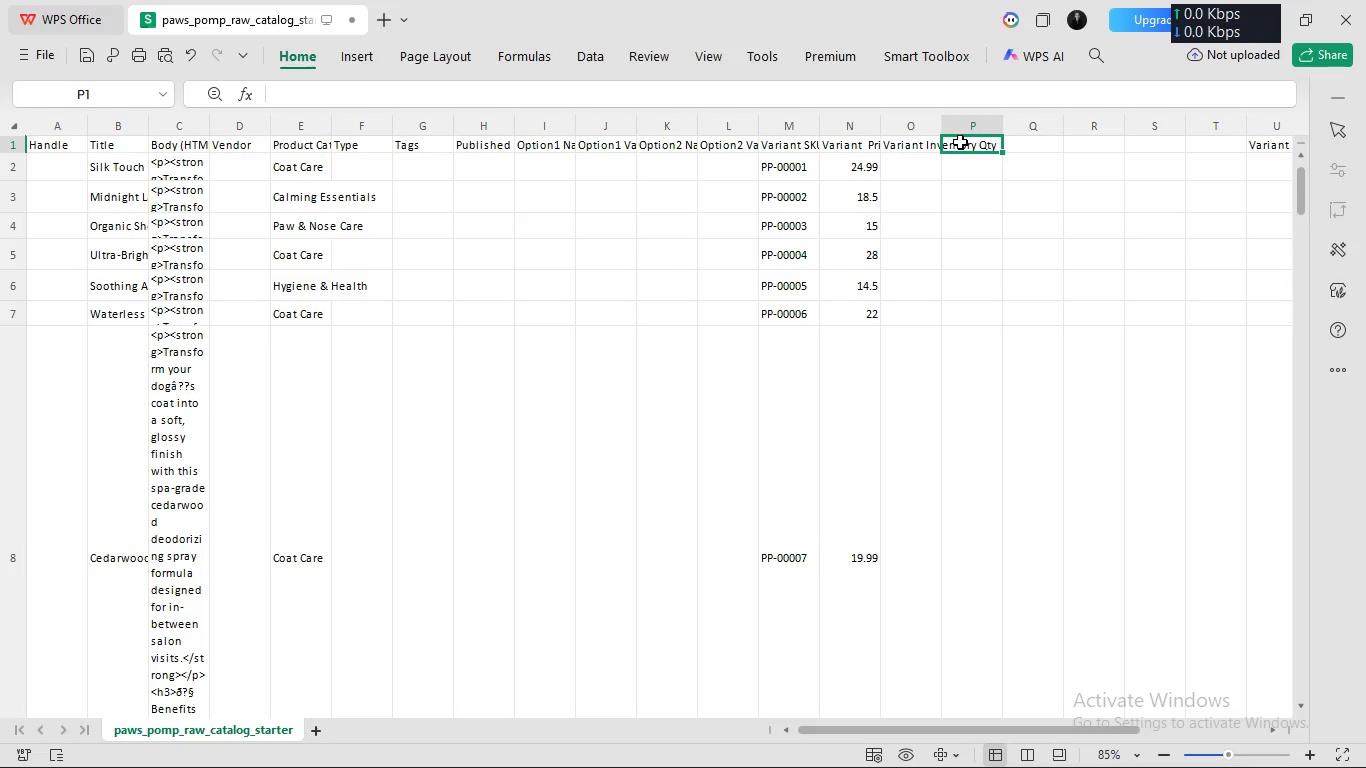 
key(Control+V)
 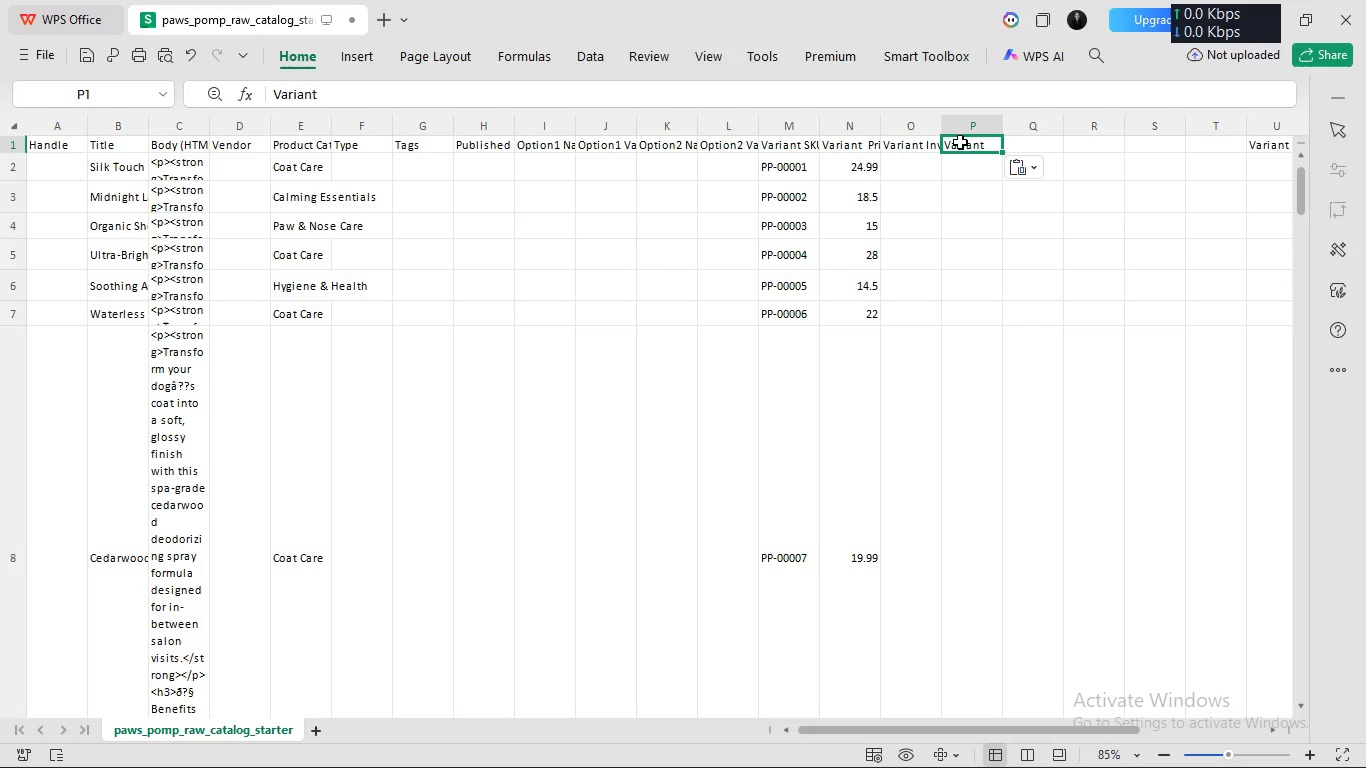 
left_click([987, 141])
 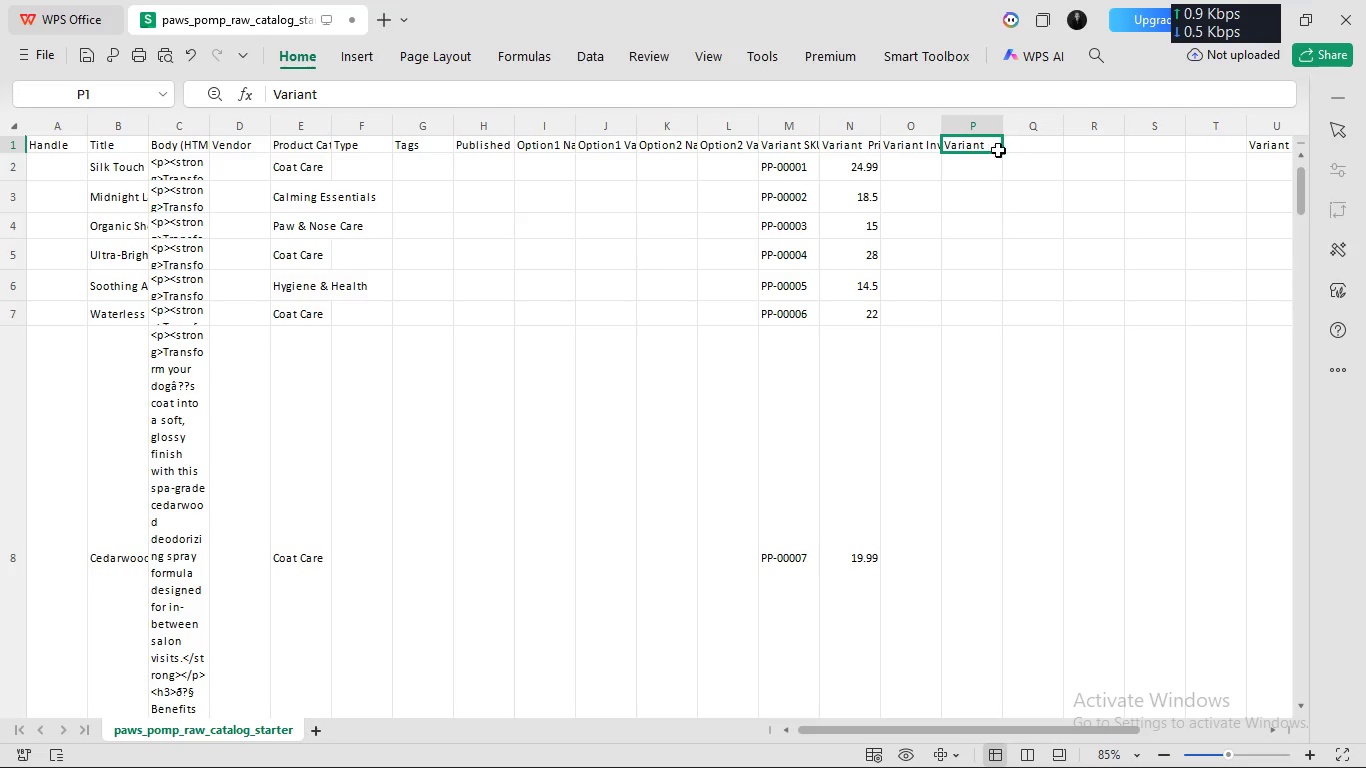 
double_click([985, 144])
 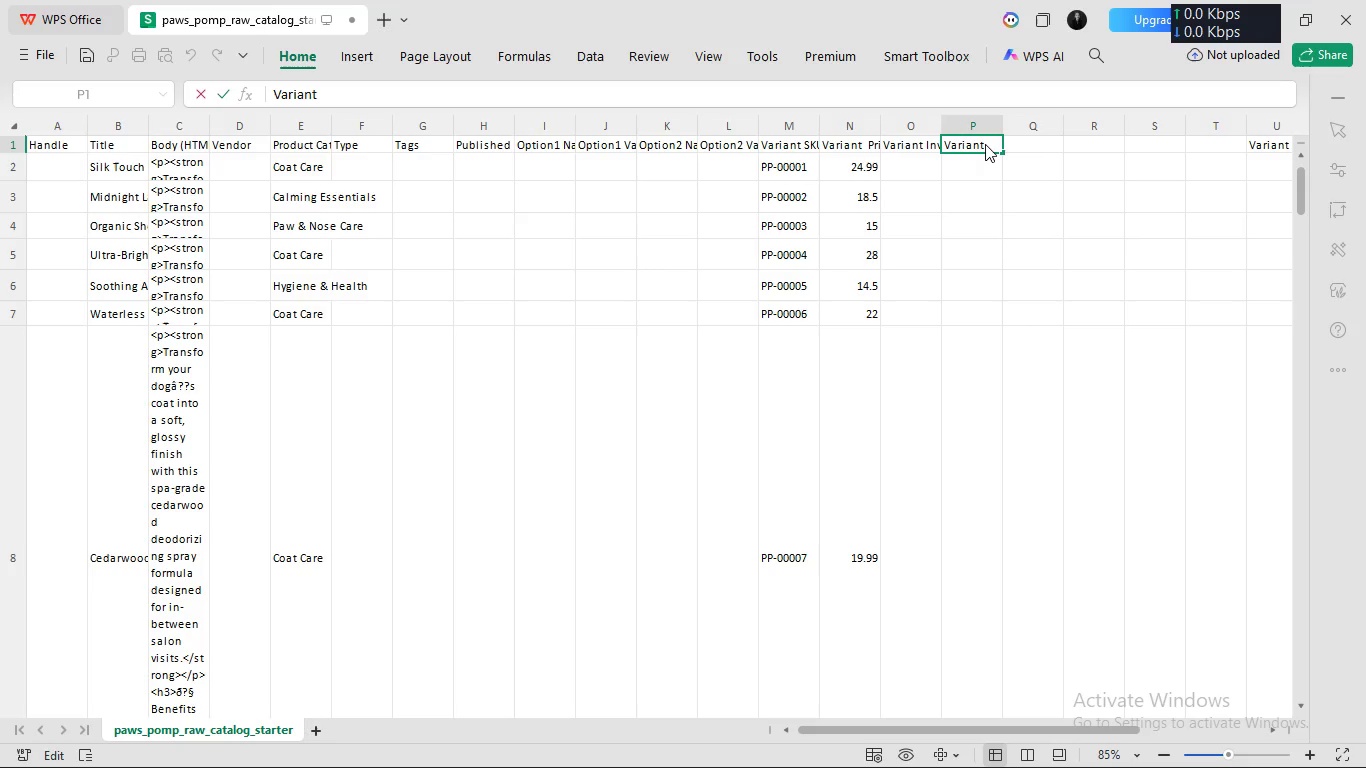 
type( Inventory Tracker)
 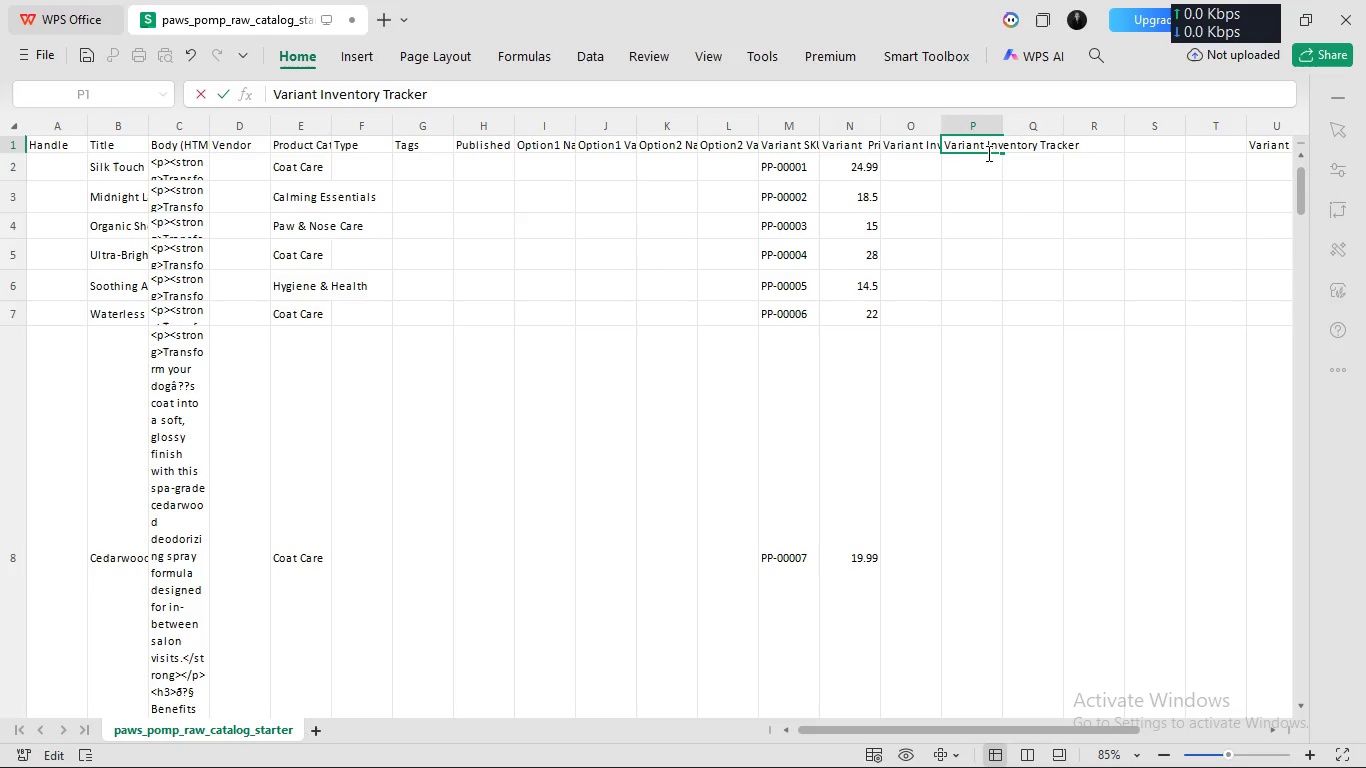 
left_click([985, 178])
 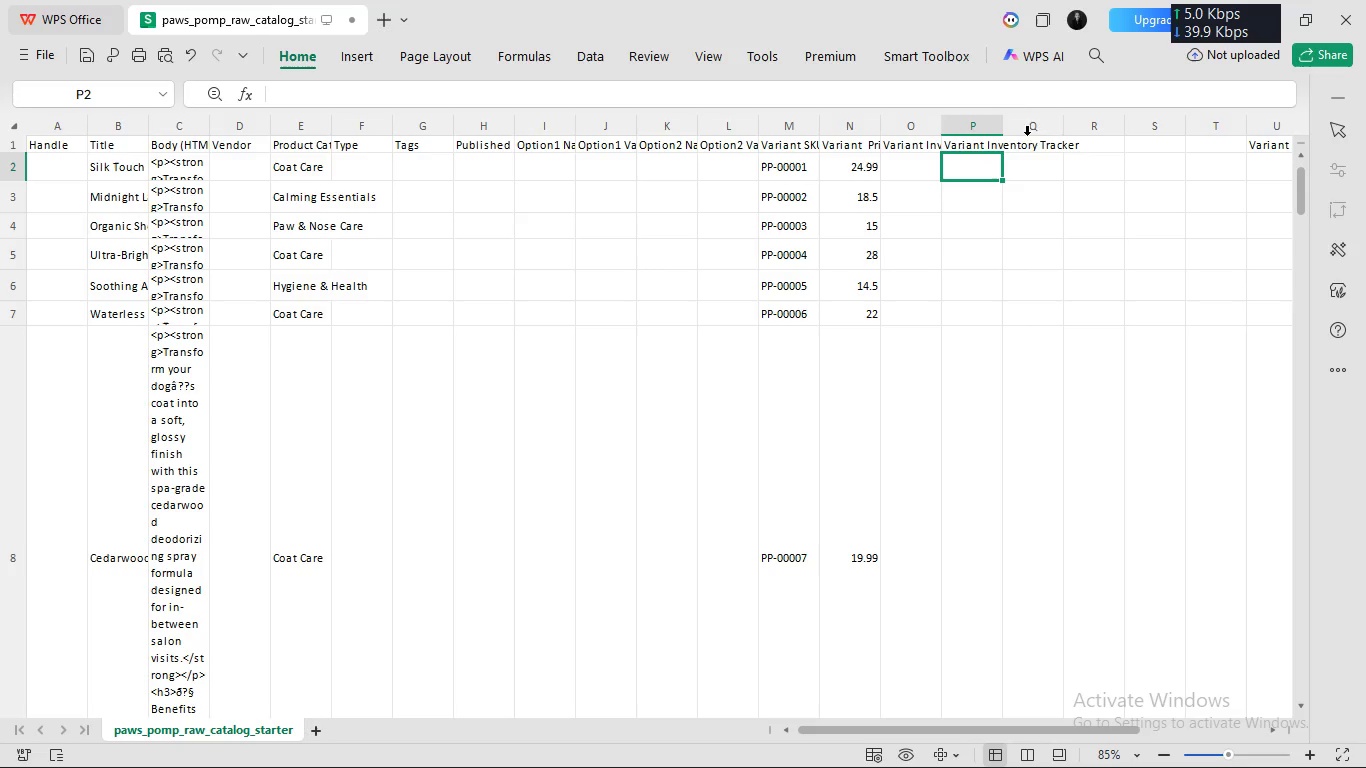 
double_click([1027, 147])
 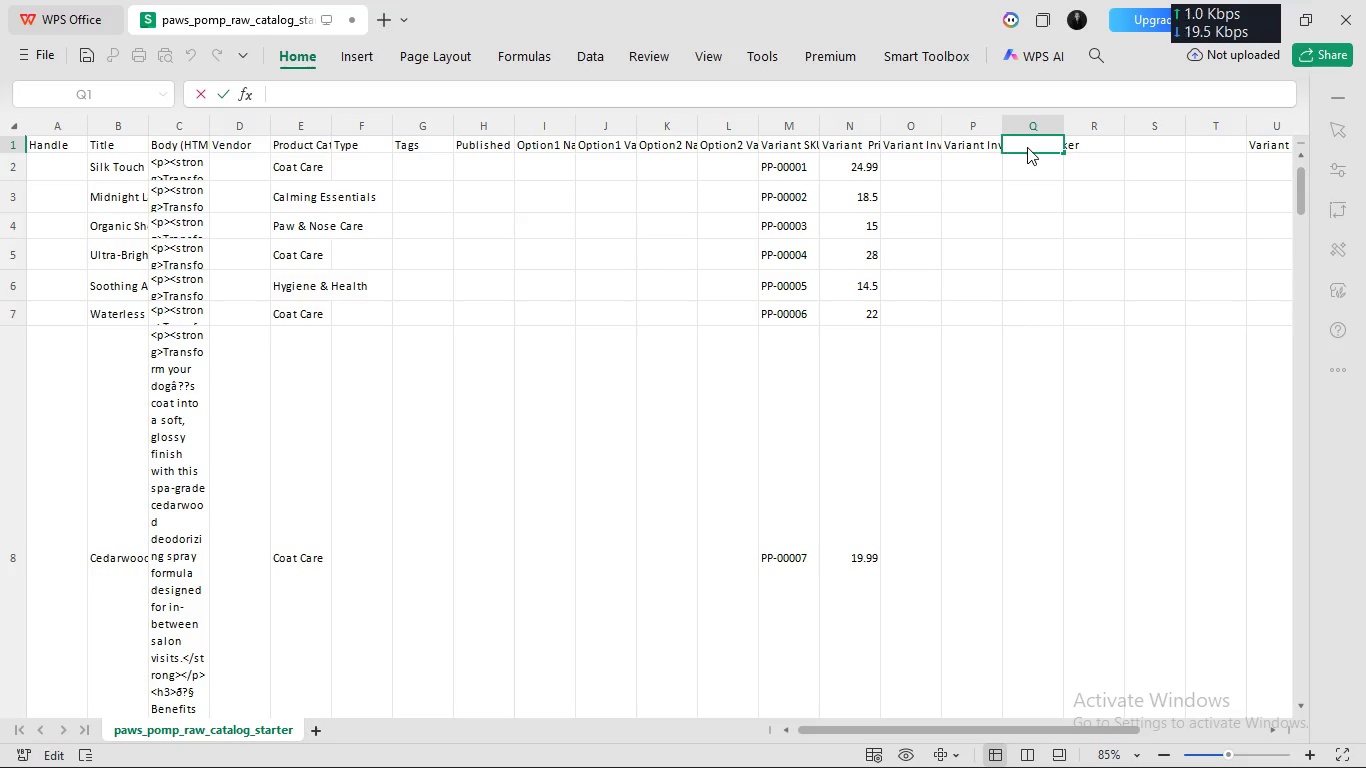 
key(Control+V)
 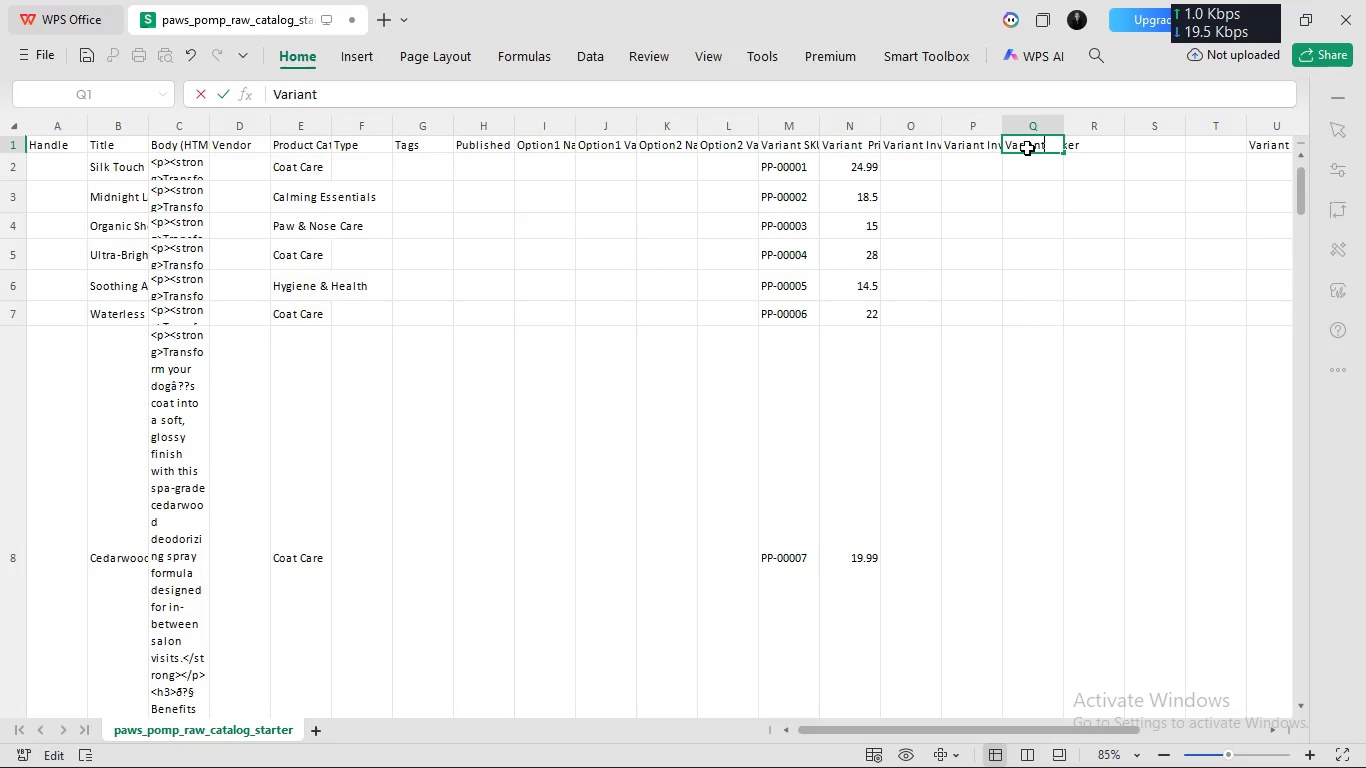 
type( Inventr)
key(Backspace)
type(ory Policy)
 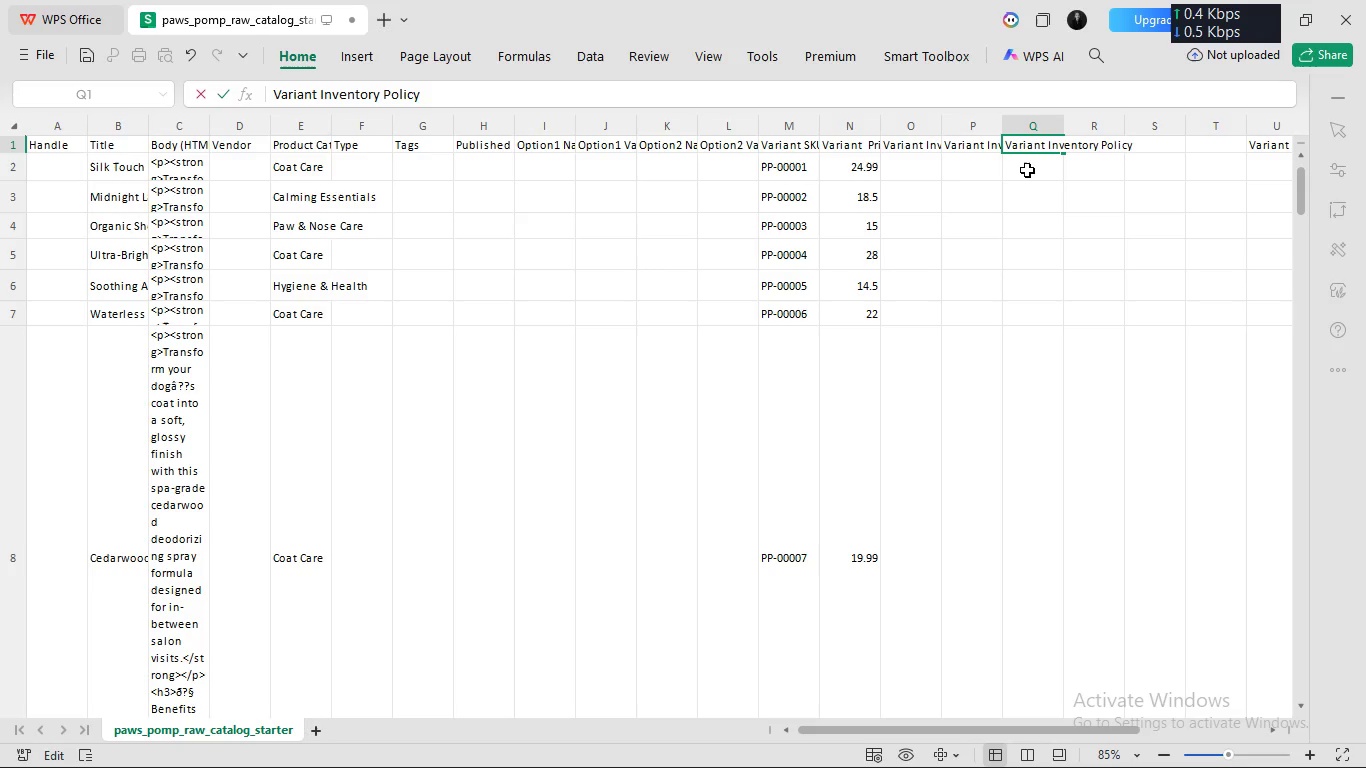 
left_click([1027, 173])
 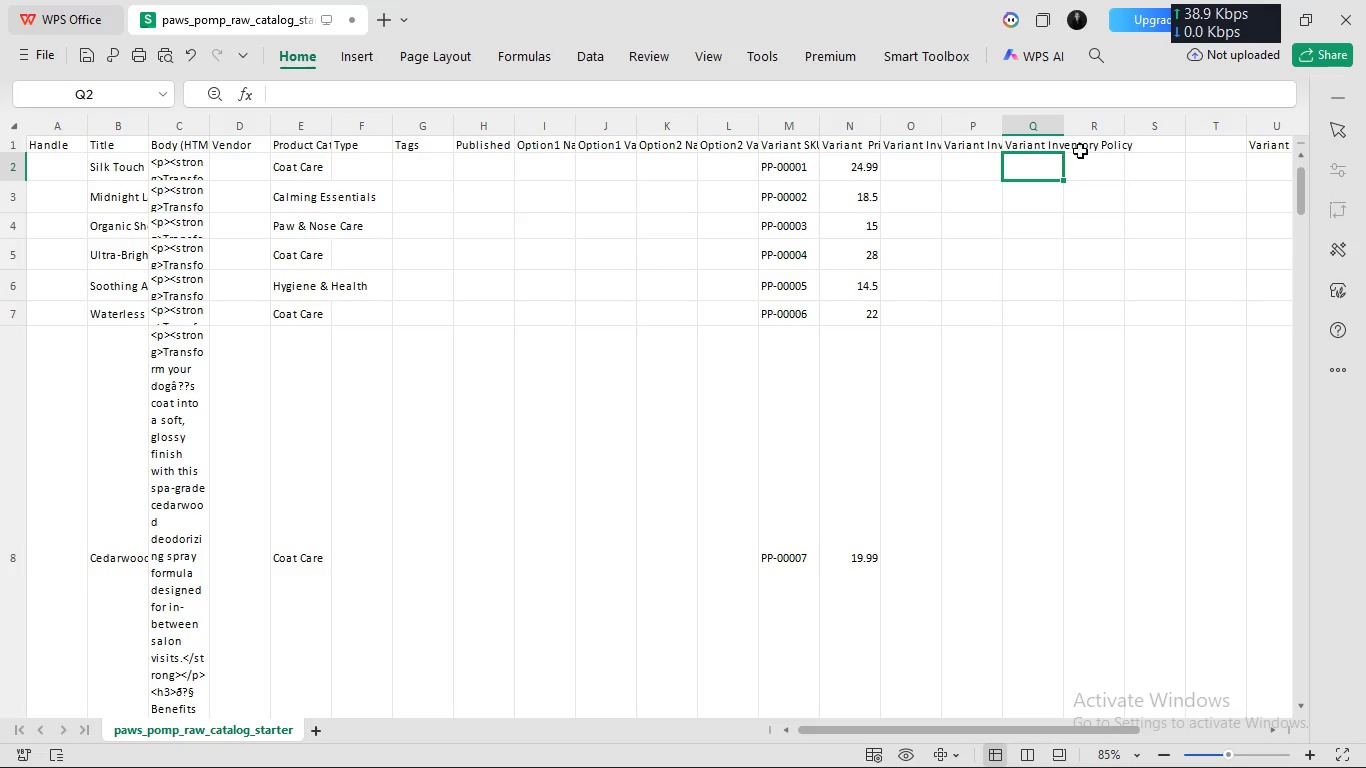 
double_click([1082, 149])
 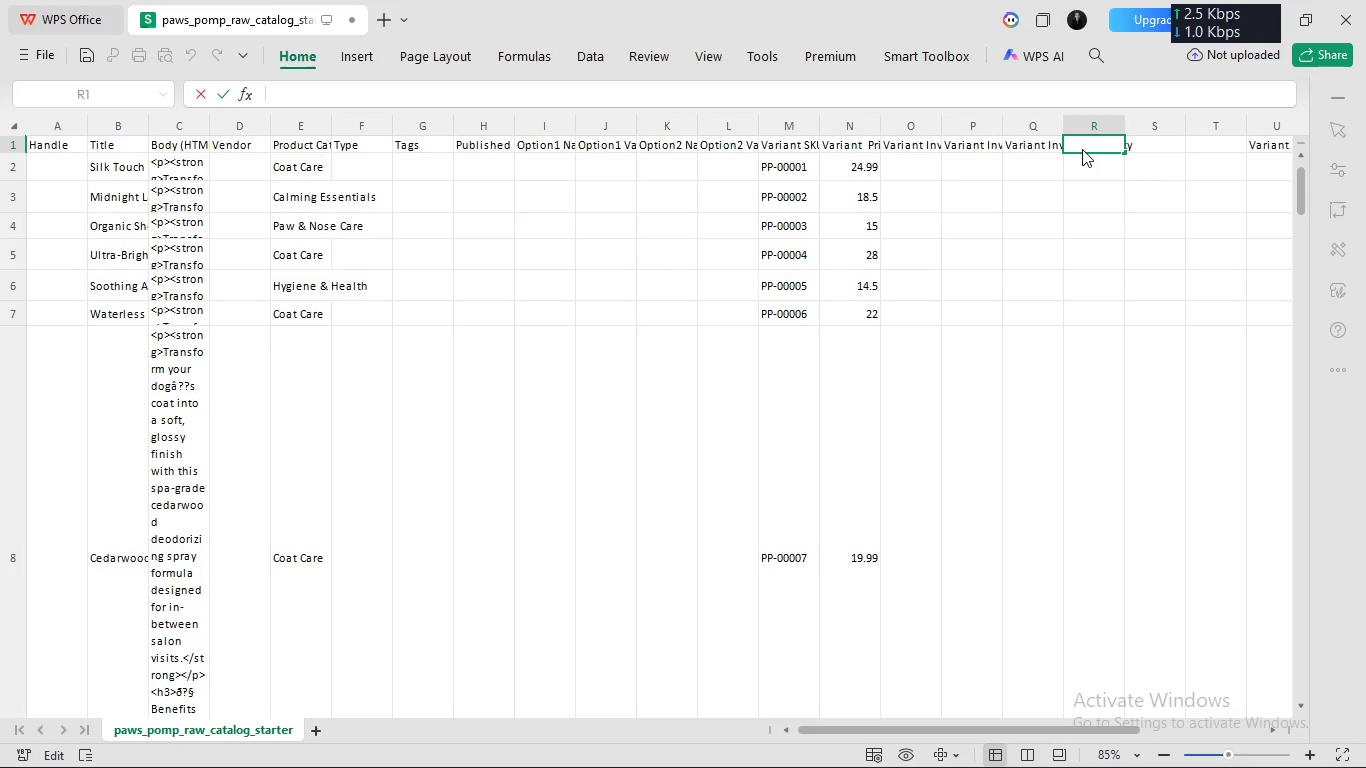 
key(Control+ControlLeft)
 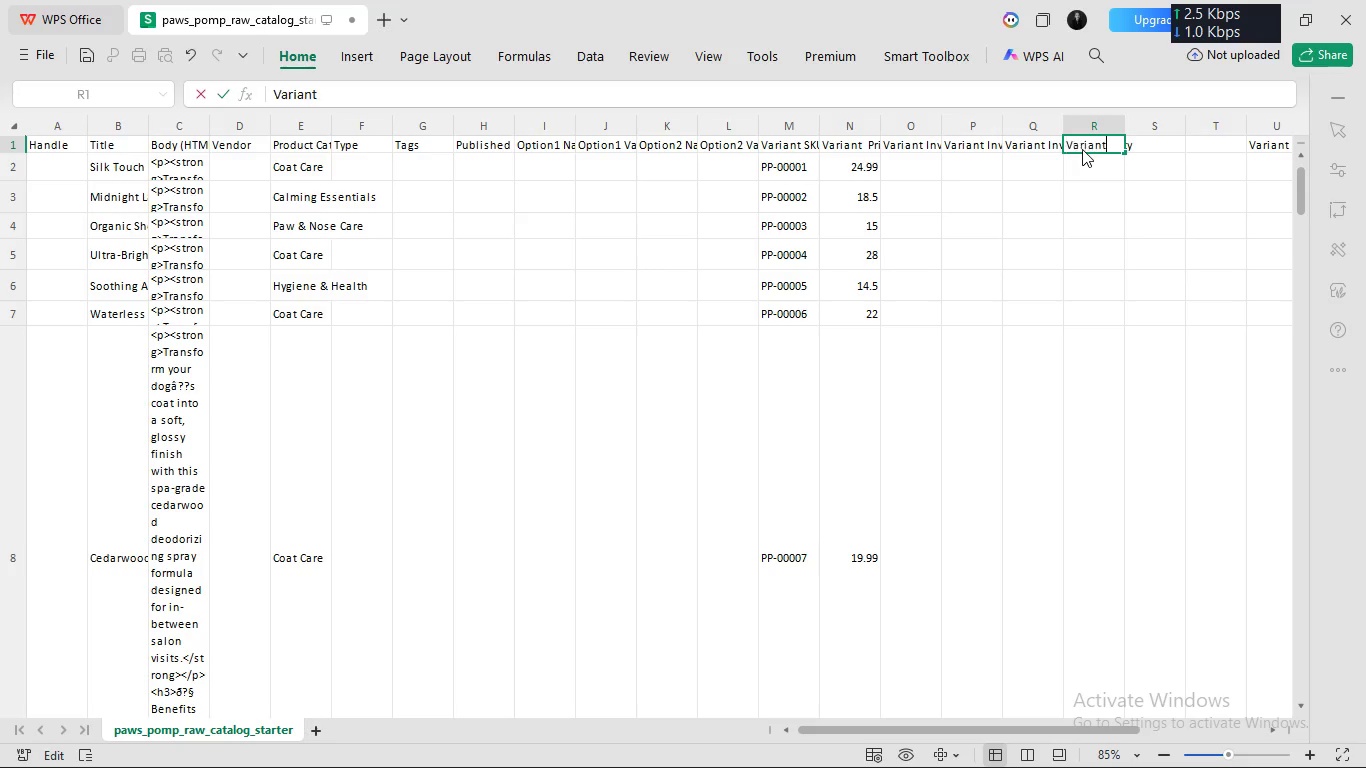 
key(Control+V)
 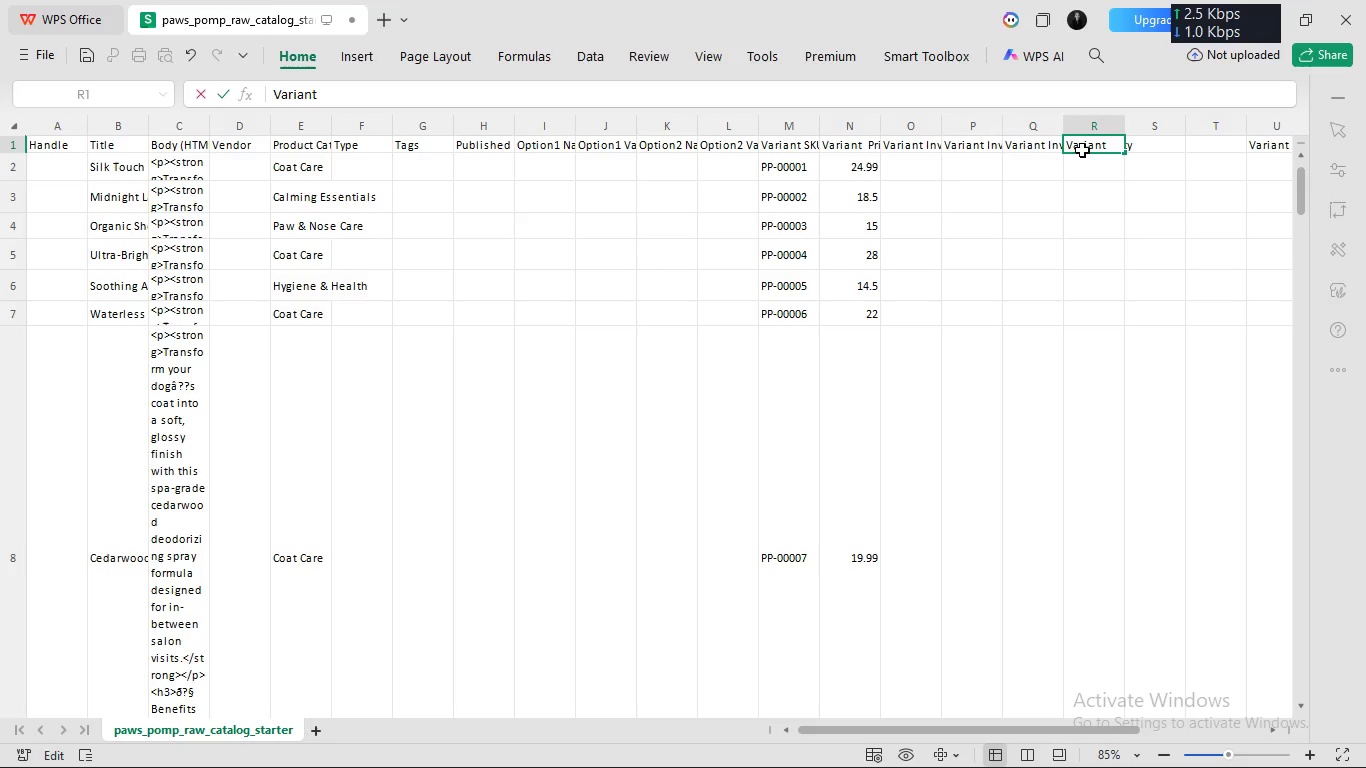 
type( Fulfillment)
 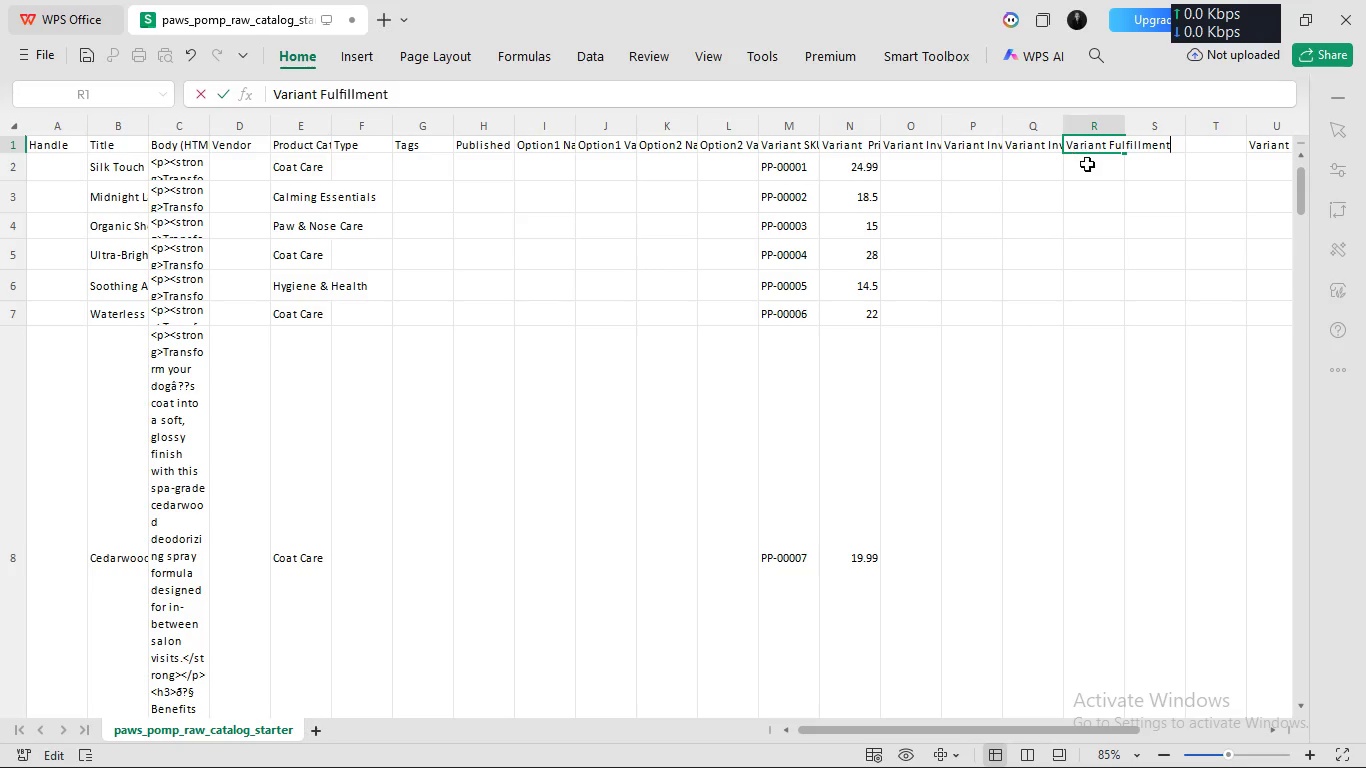 
left_click([1087, 165])
 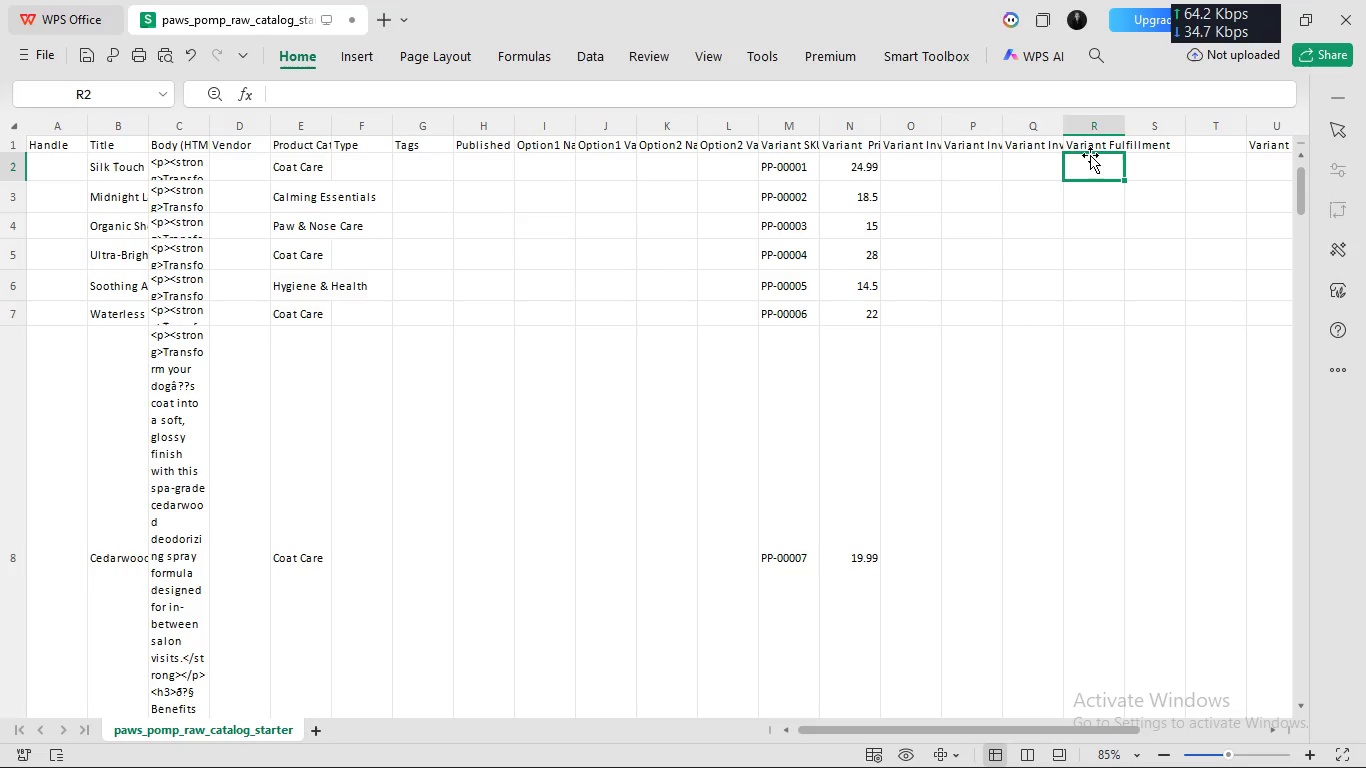 
left_click([1094, 136])
 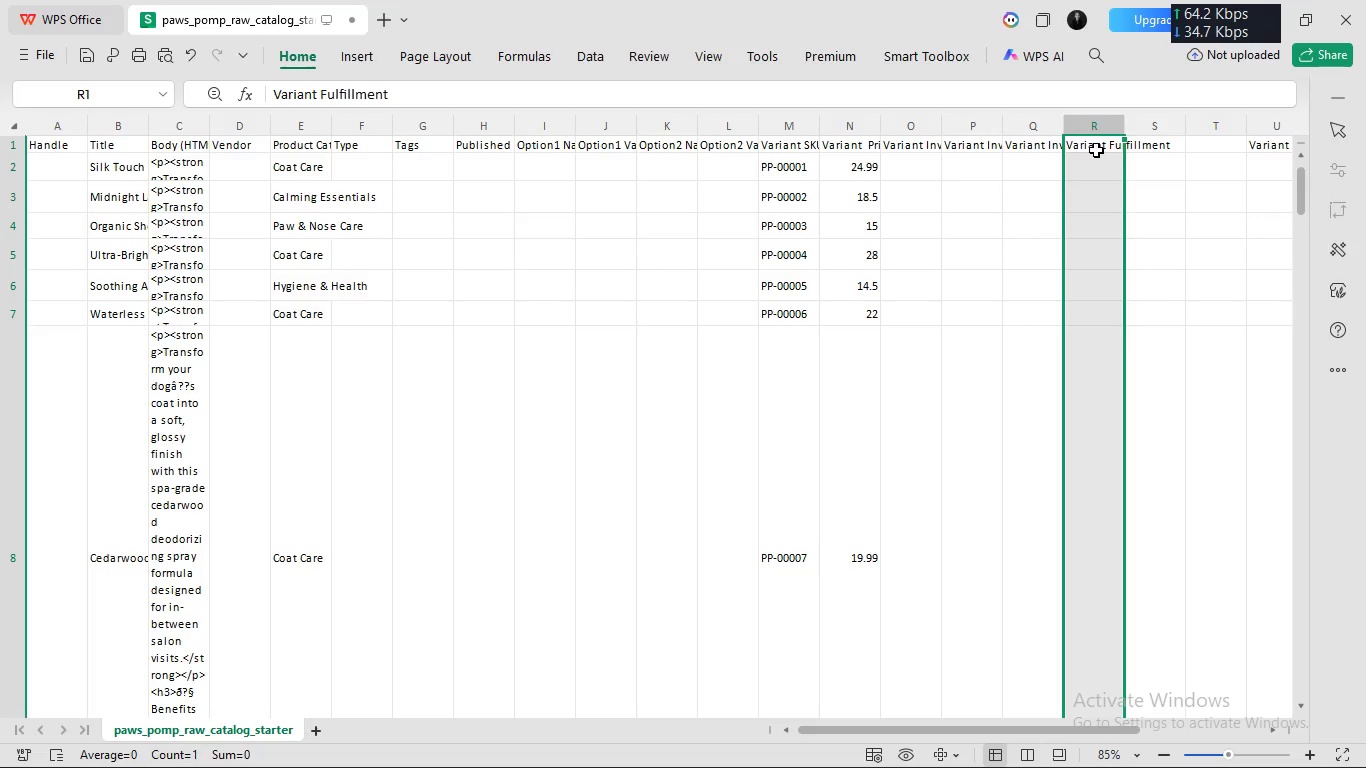 
left_click([1096, 150])
 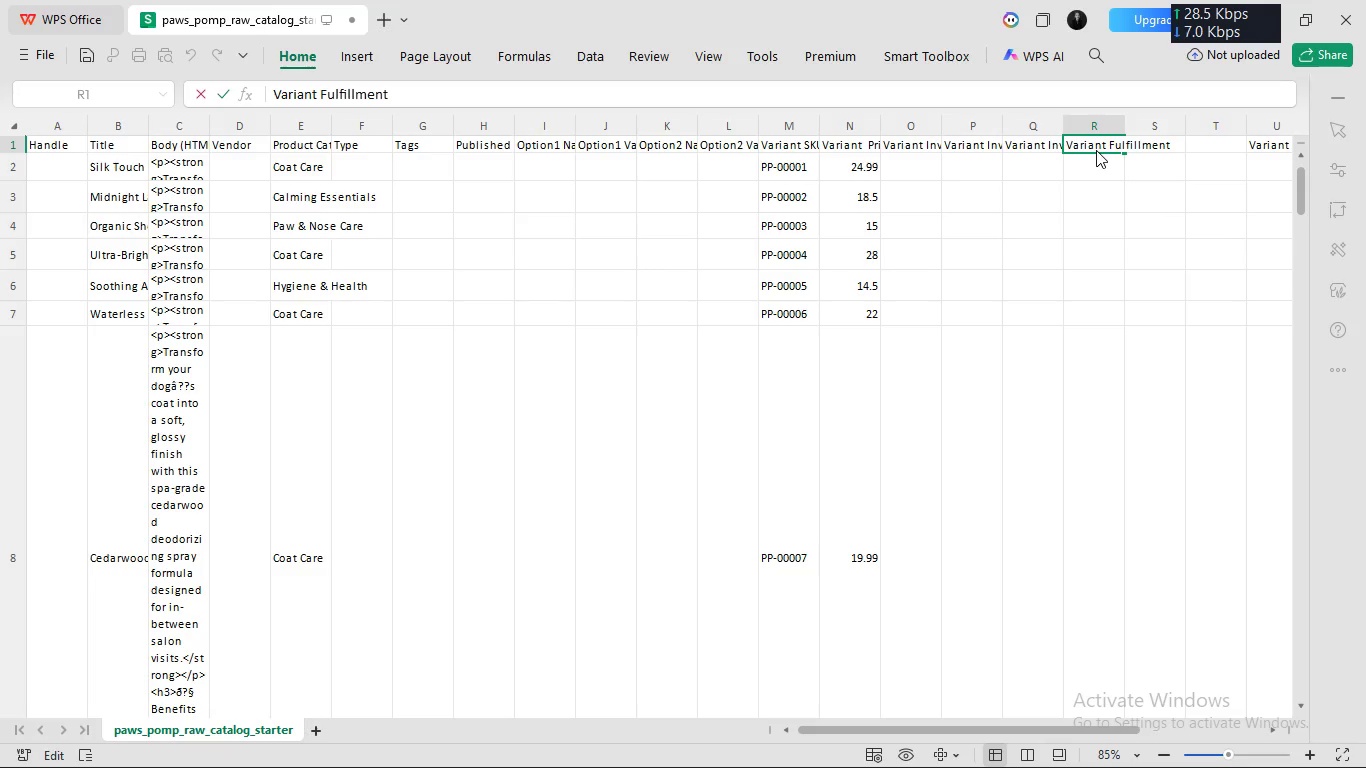 
double_click([1096, 150])
 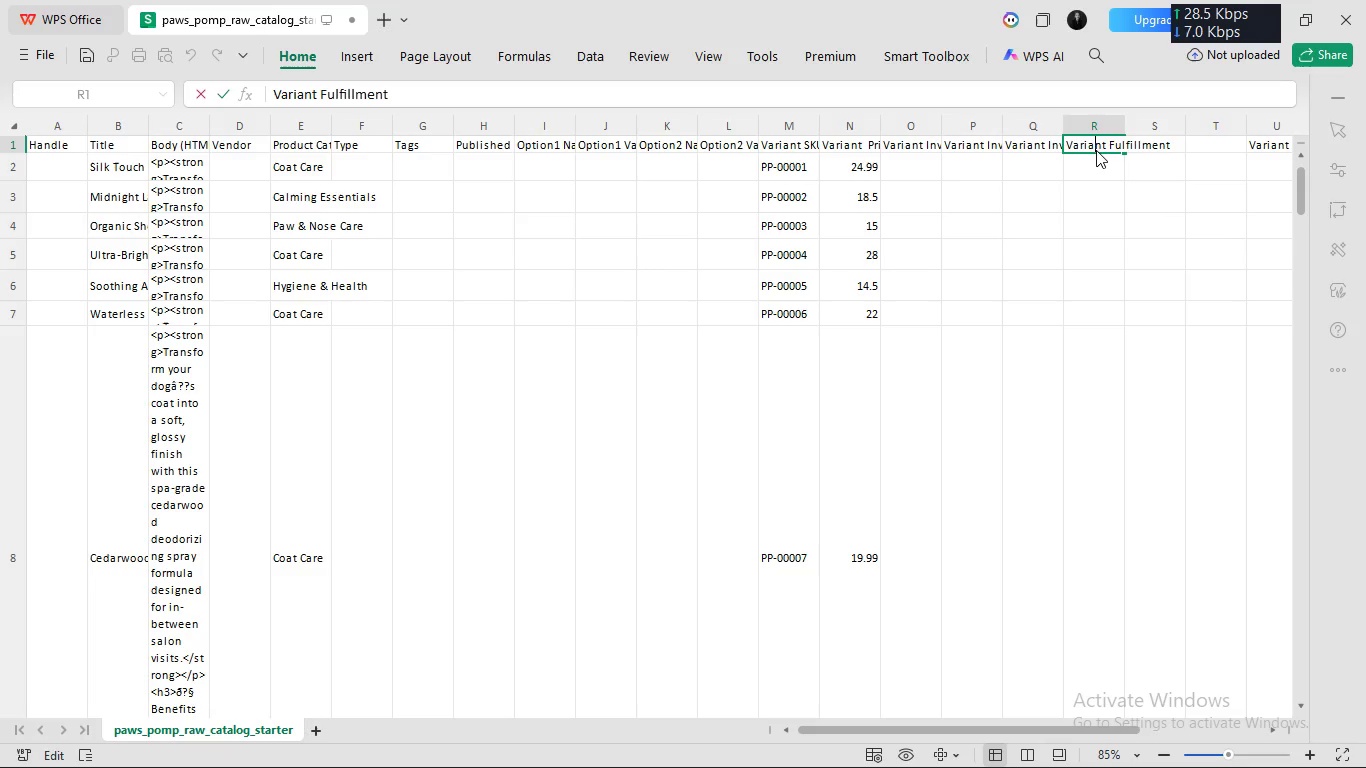 
hold_key(key=ArrowRight, duration=1.16)
 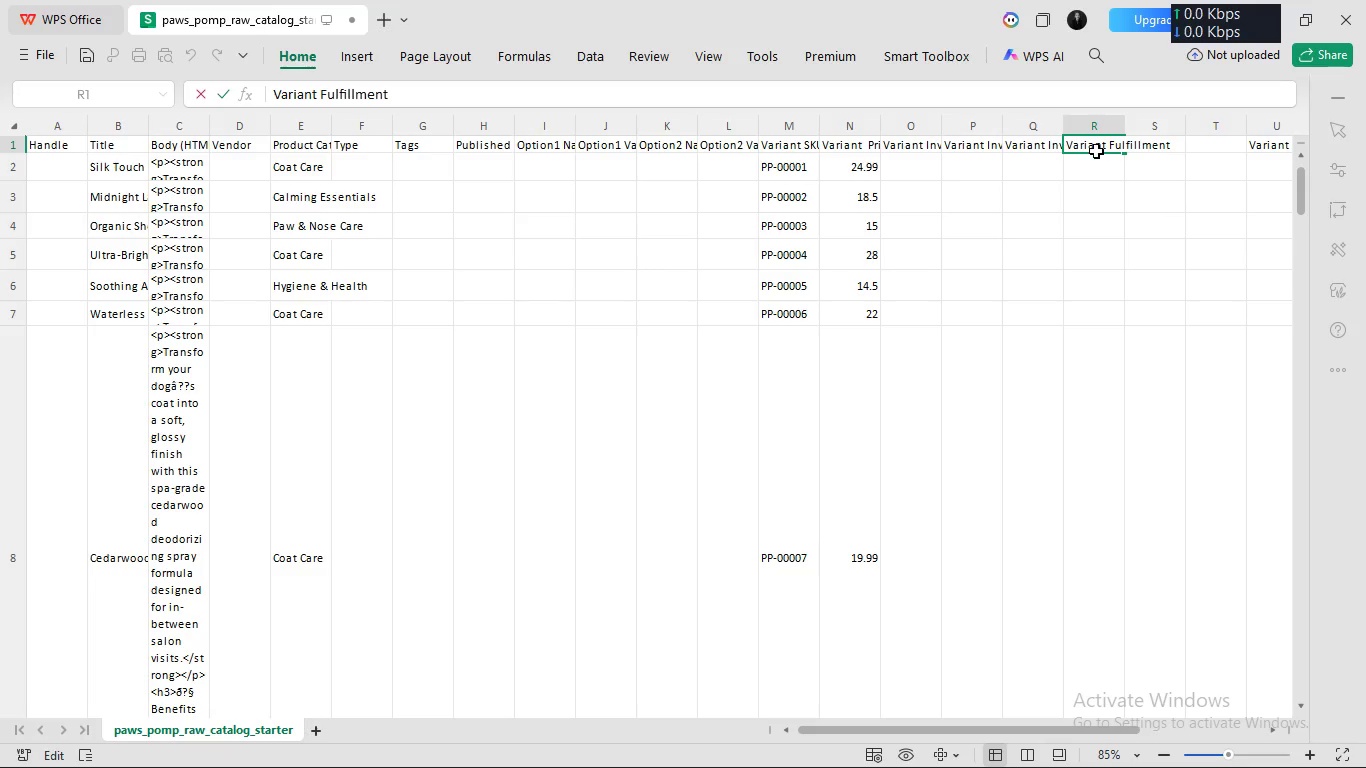 
type( Servie)
 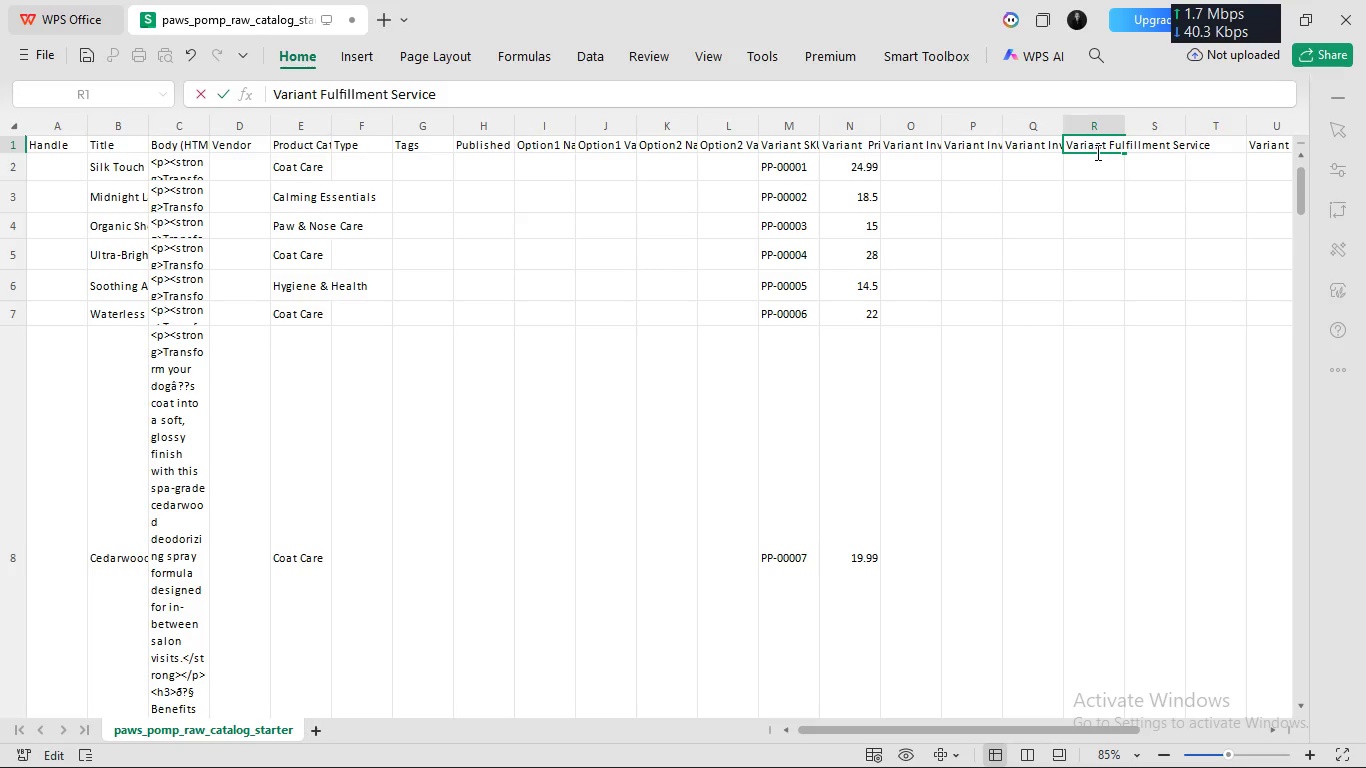 
 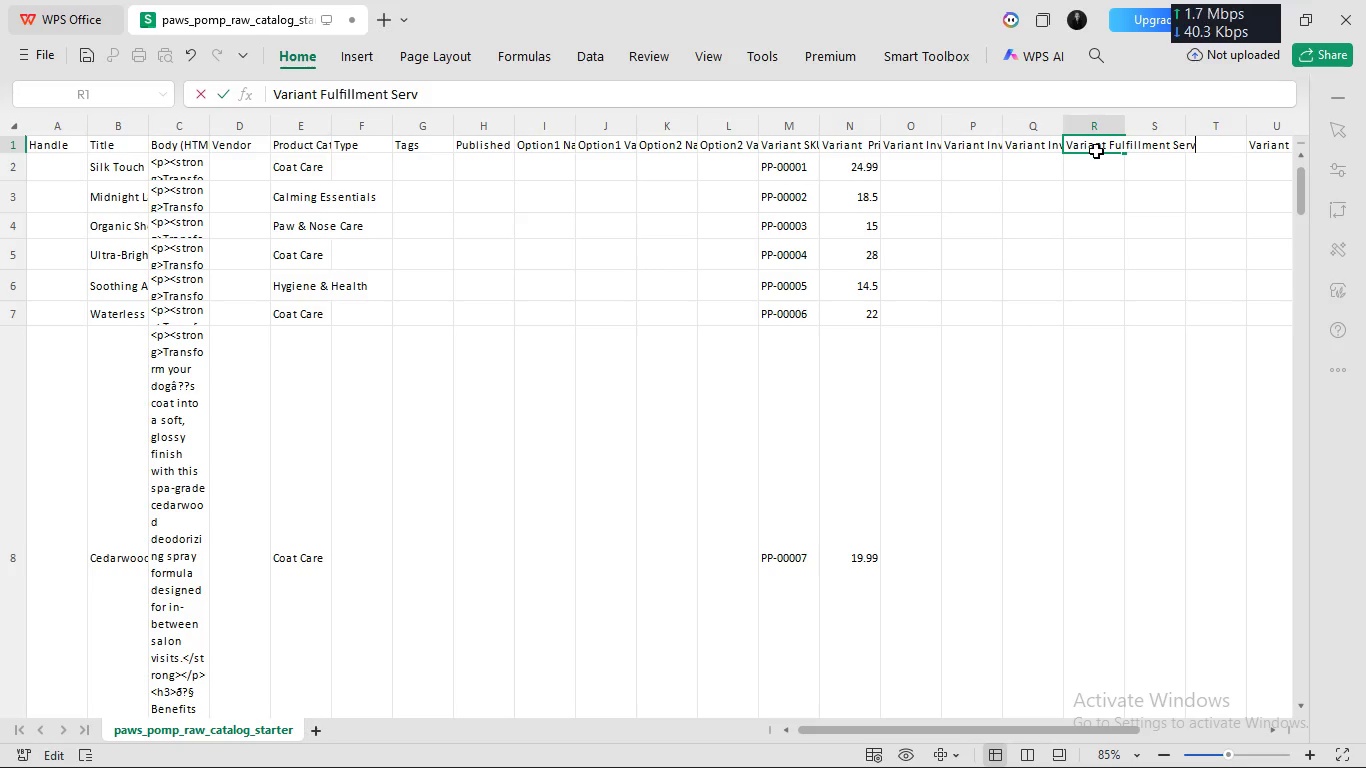 
hold_key(key=C, duration=0.48)
 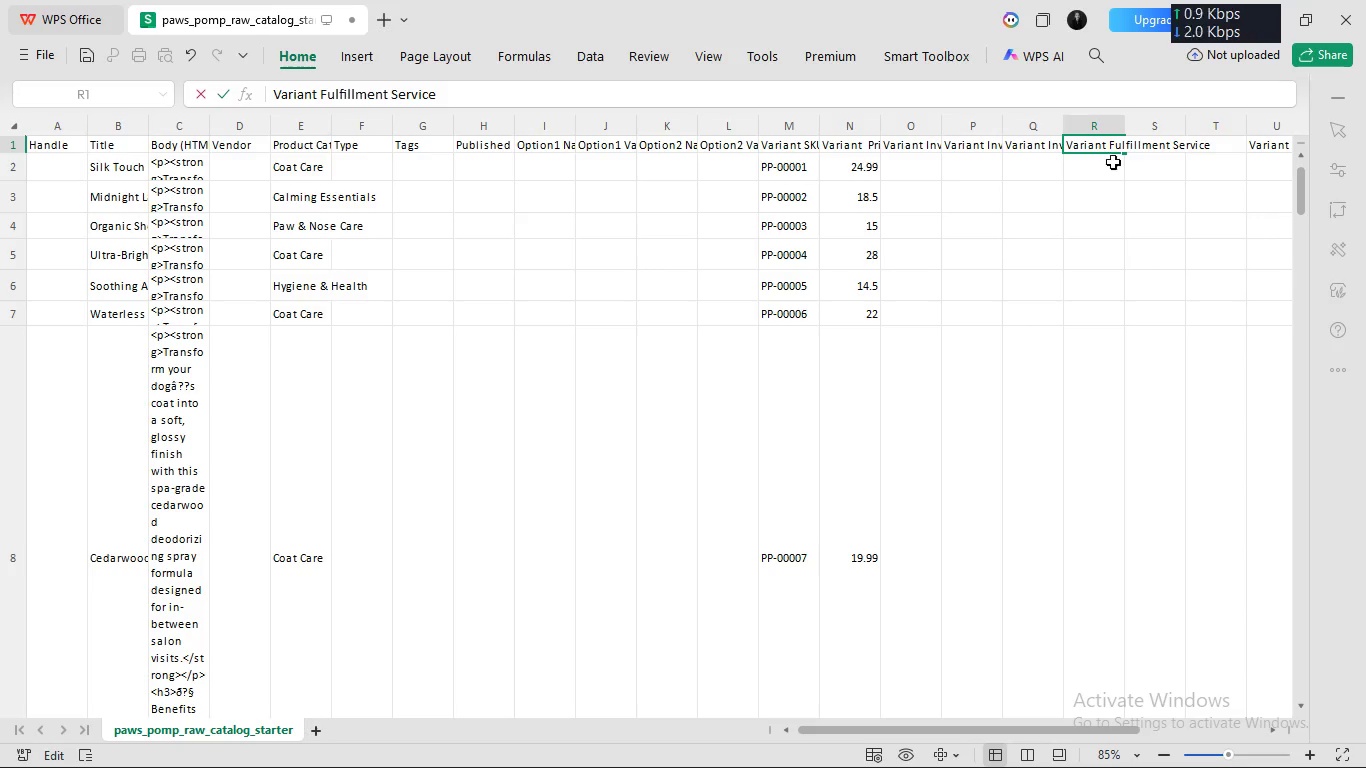 
left_click([1123, 166])
 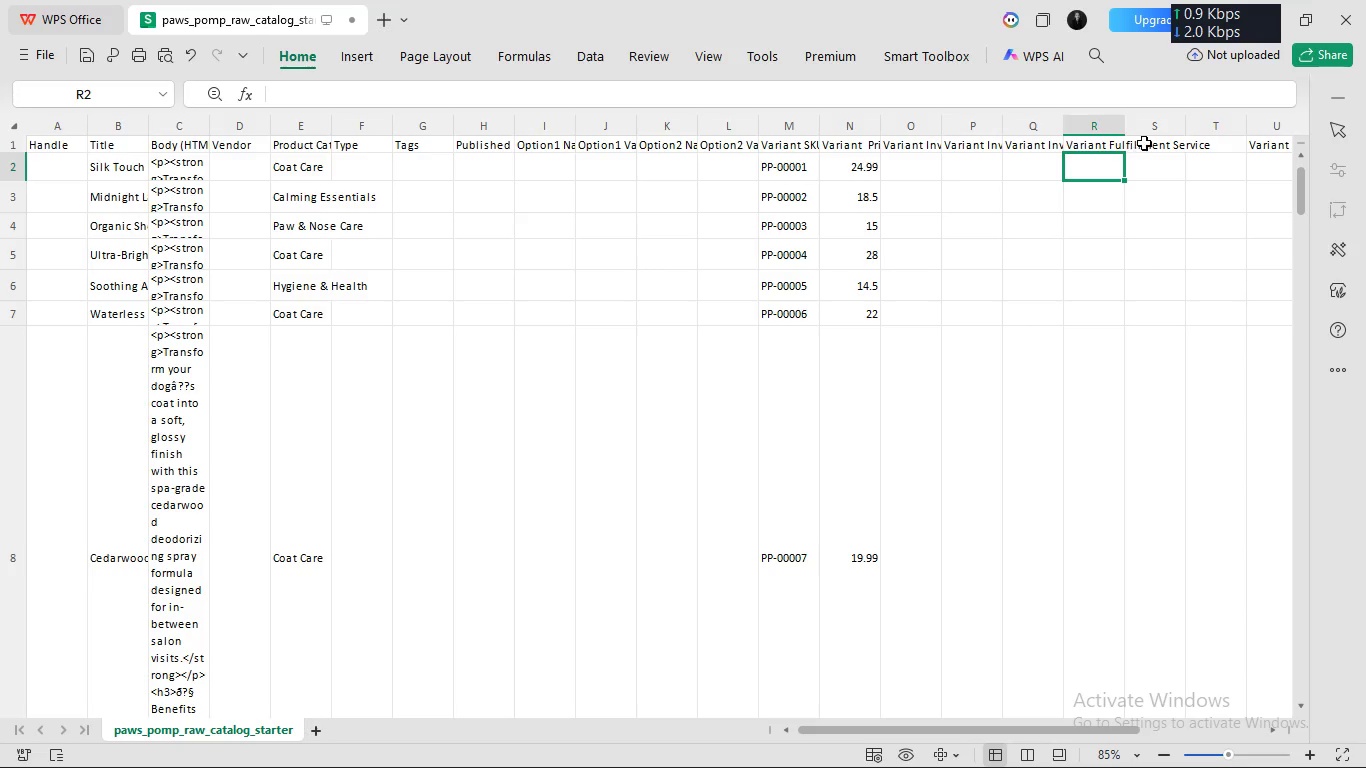 
left_click([1144, 142])
 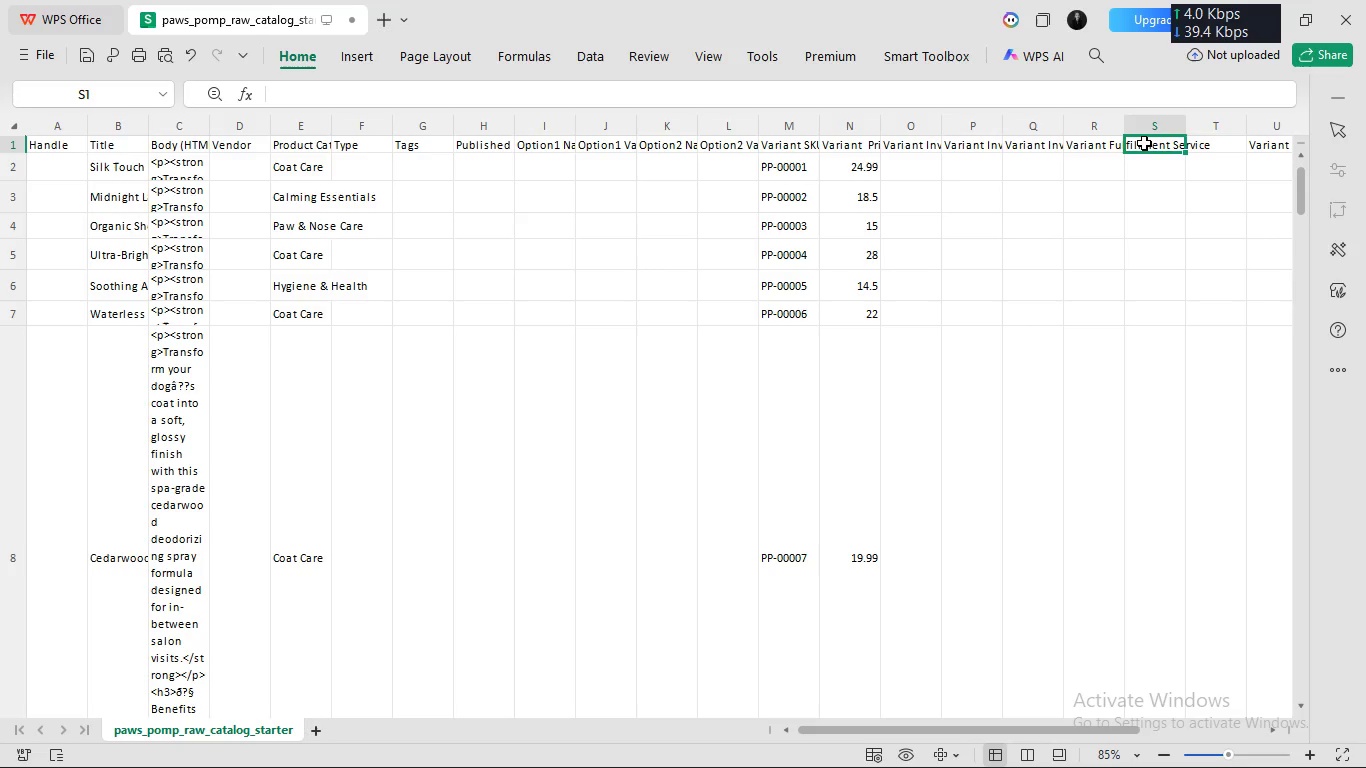 
double_click([1144, 142])
 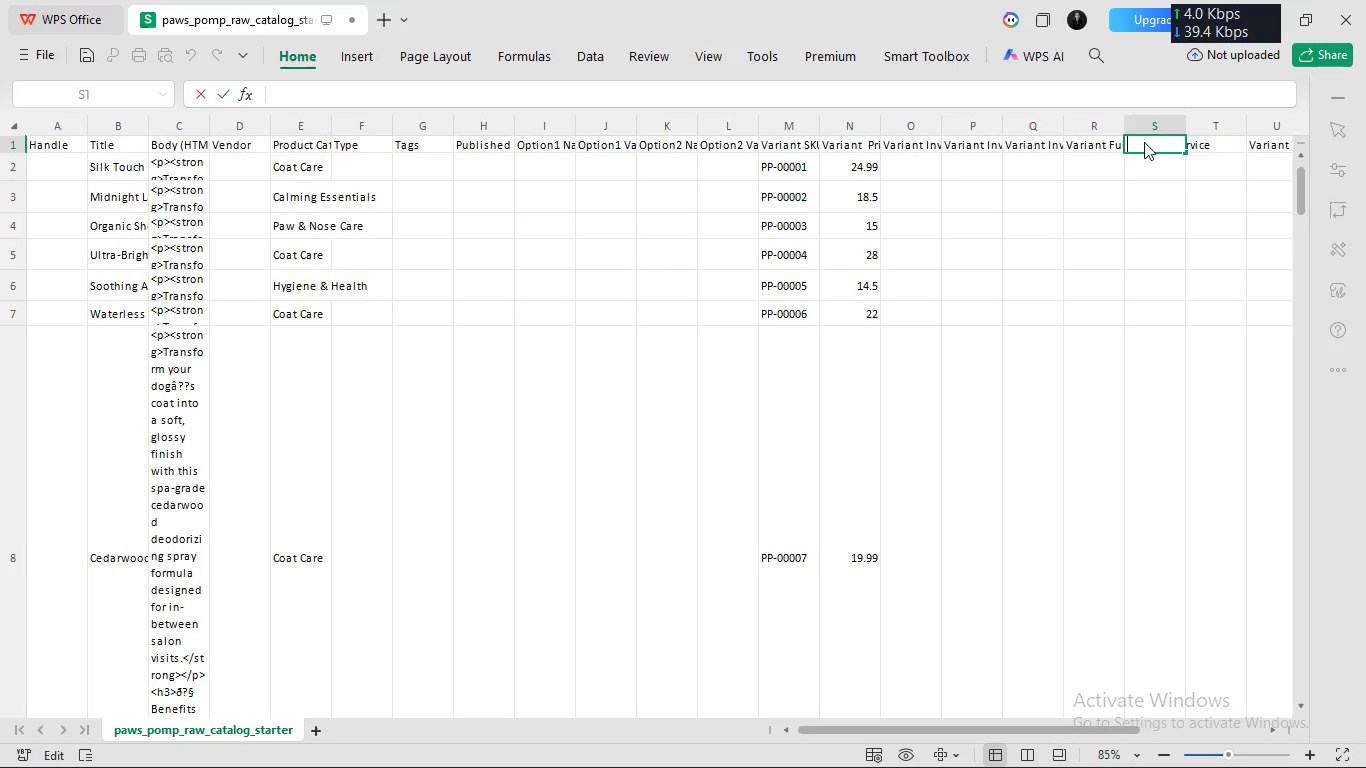 
type(Variant Require Shipping)
 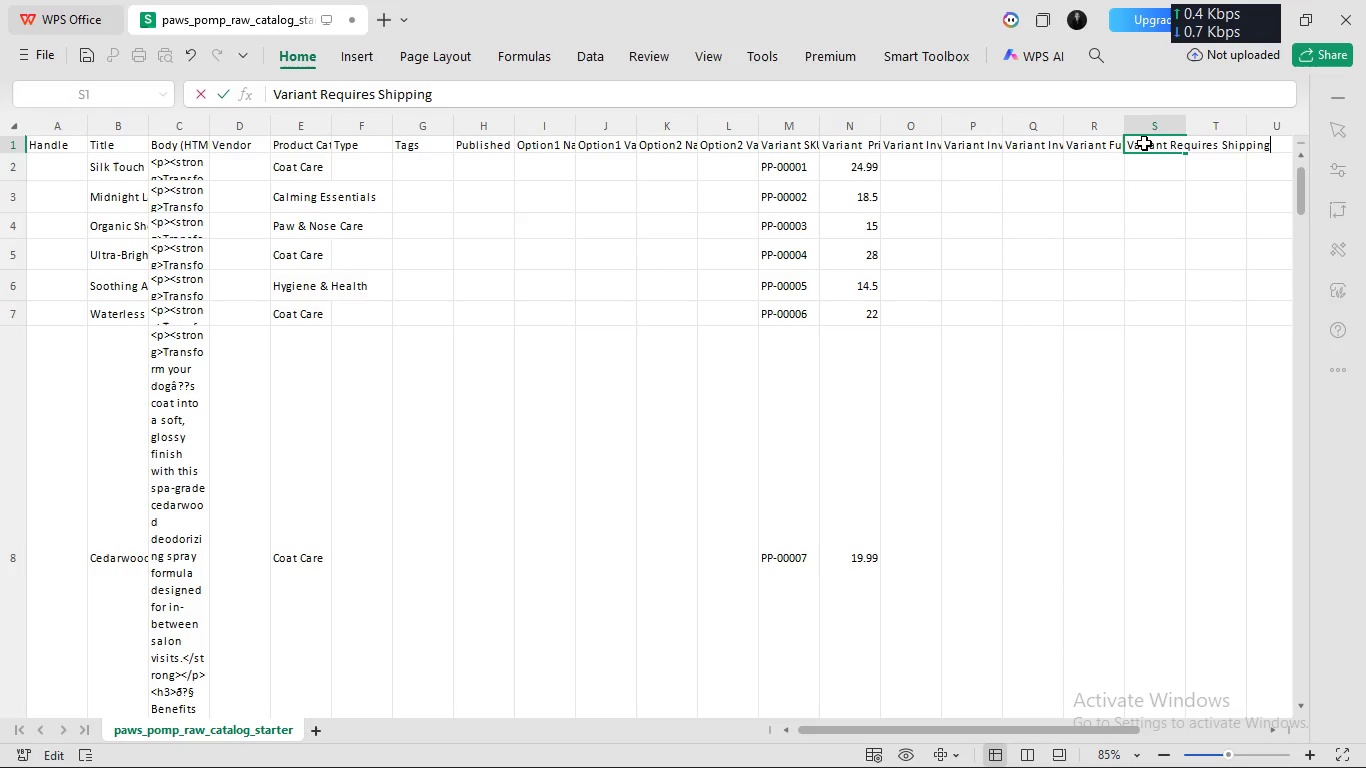 
left_click([1119, 188])
 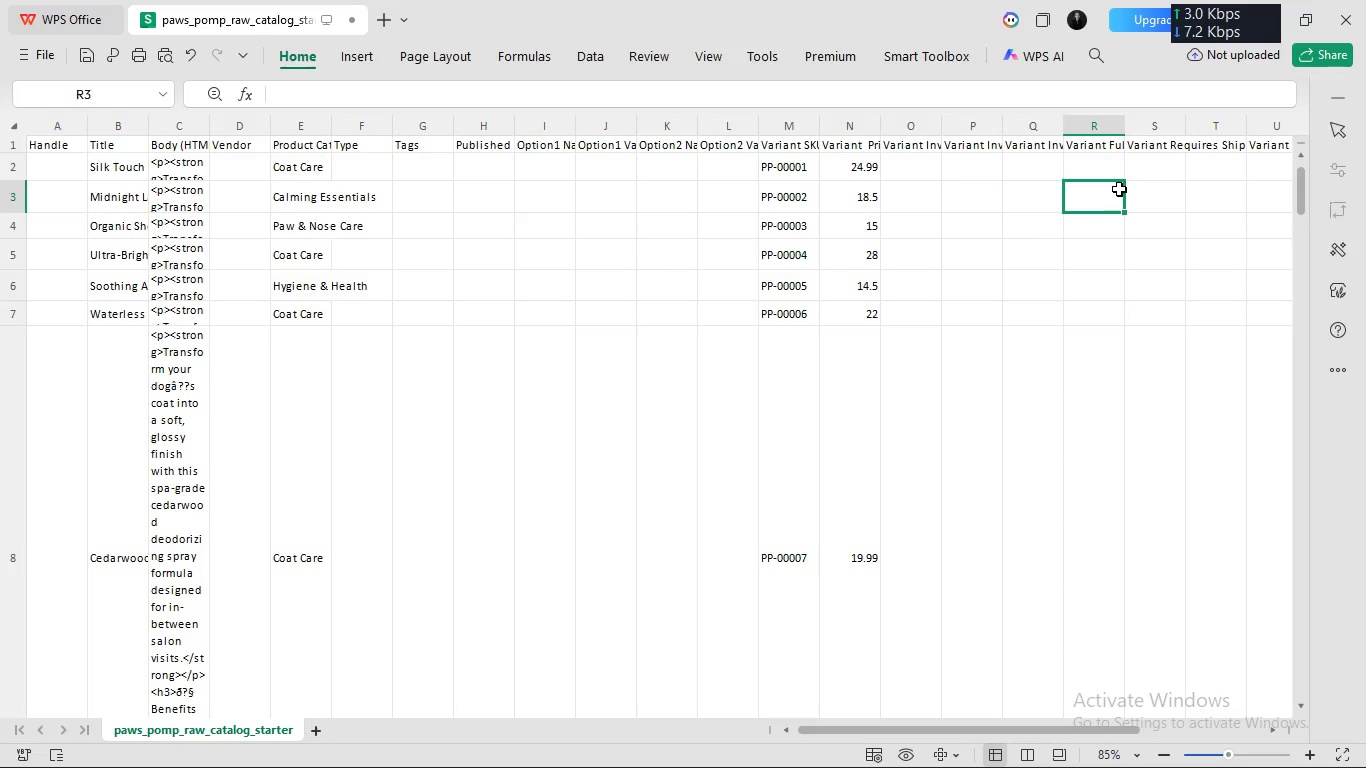 
scroll: coordinate [1119, 188], scroll_direction: none, amount: 0.0
 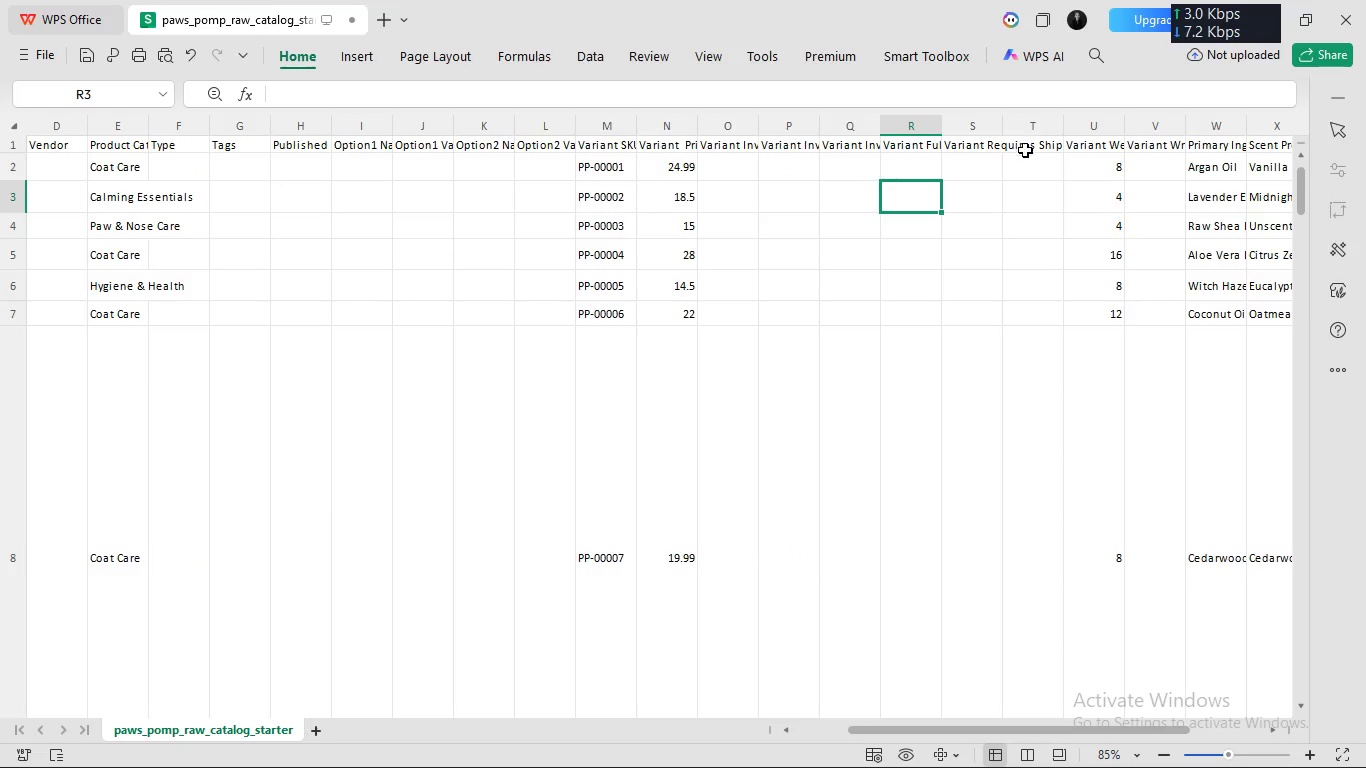 
double_click([1025, 154])
 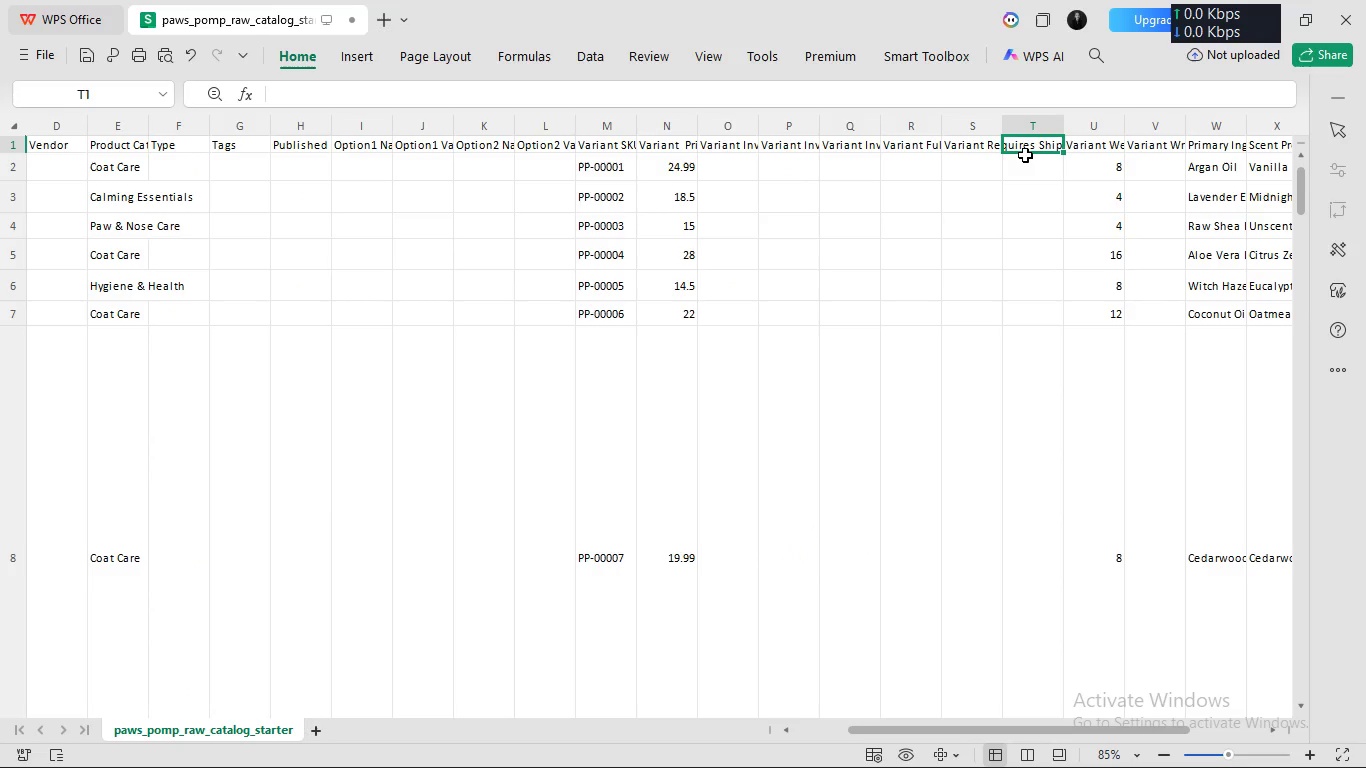 
type(Variant TAxable)
 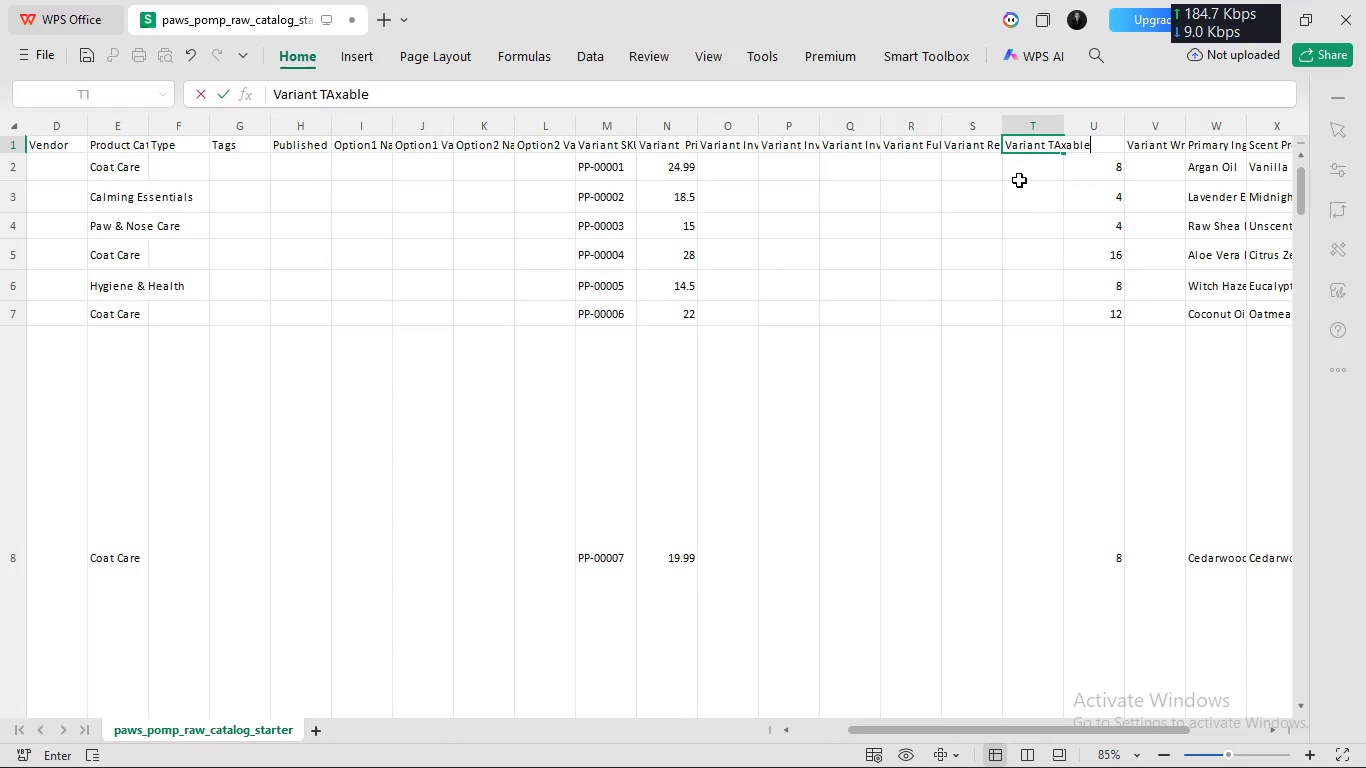 
left_click([997, 217])
 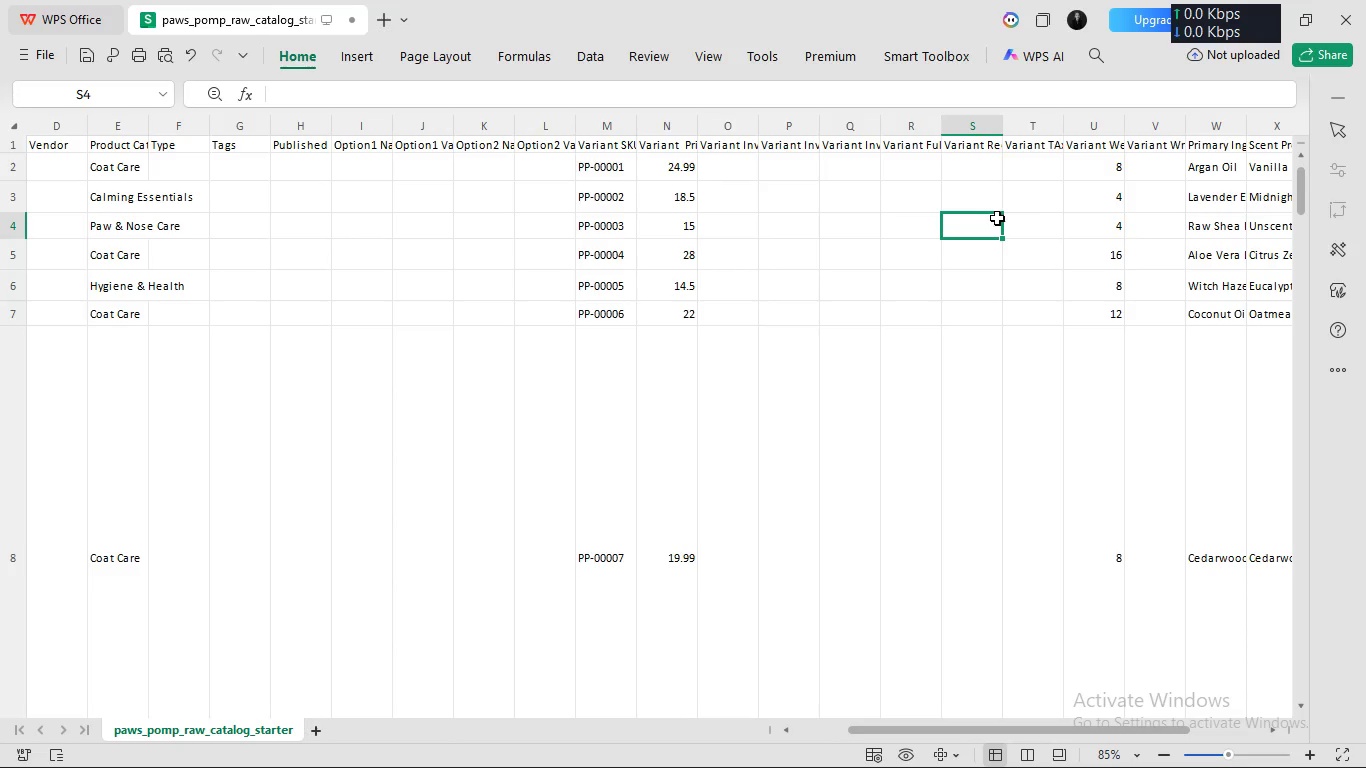 
scroll: coordinate [997, 217], scroll_direction: none, amount: 0.0
 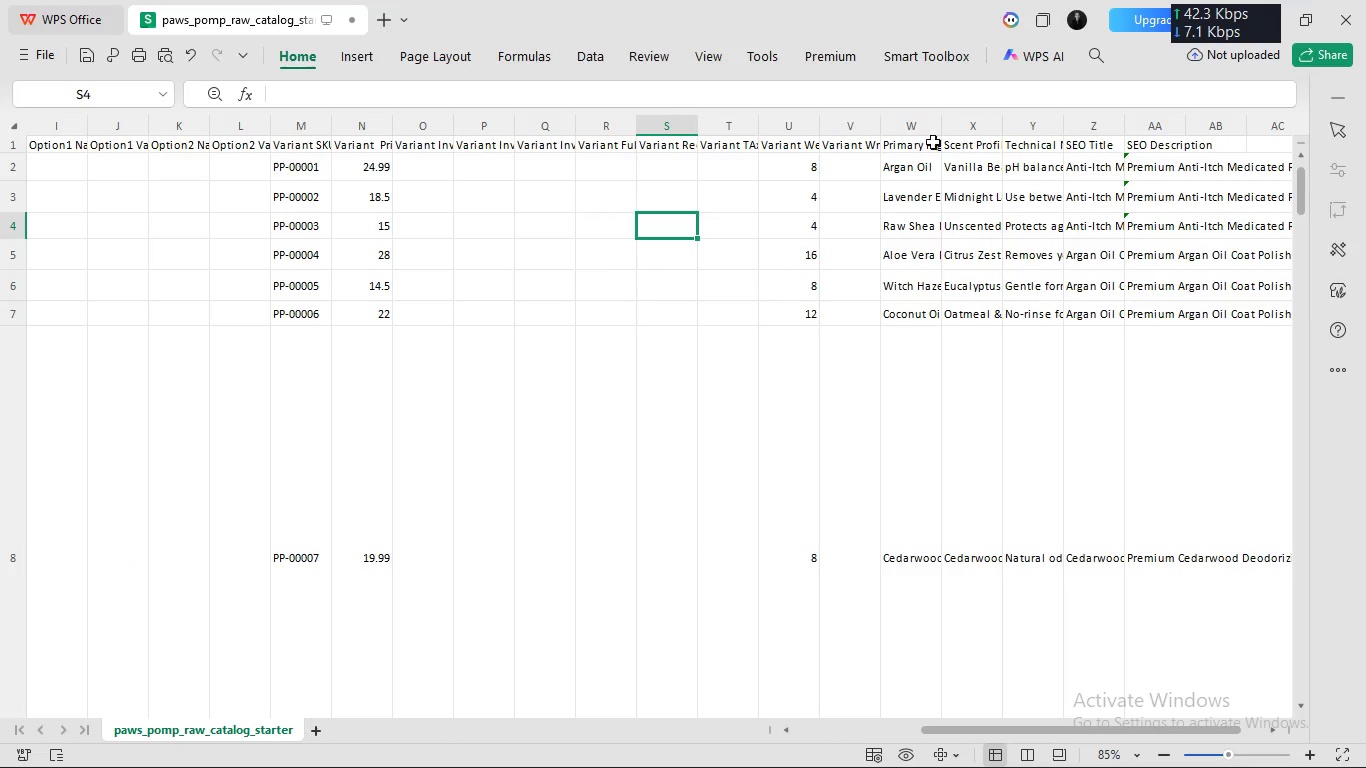 
left_click([866, 150])
 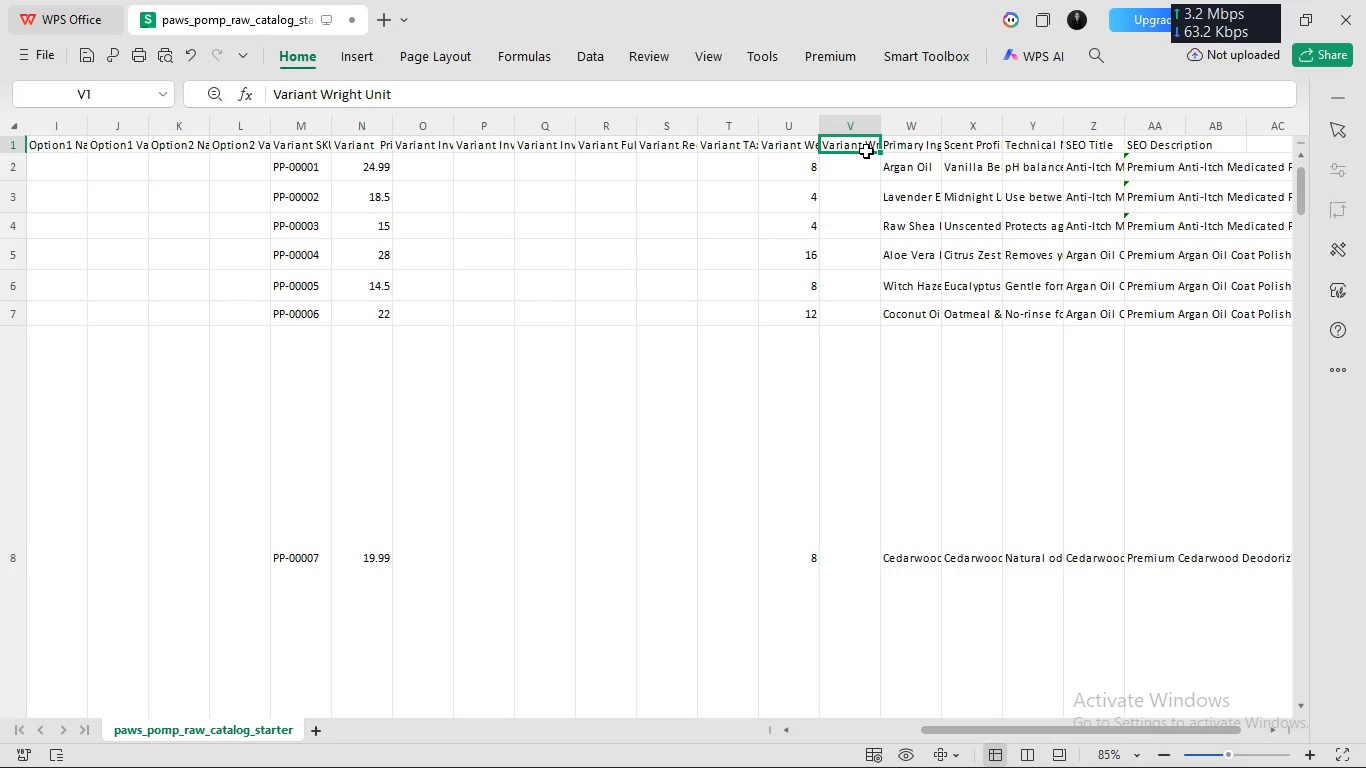 
wait(6.28)
 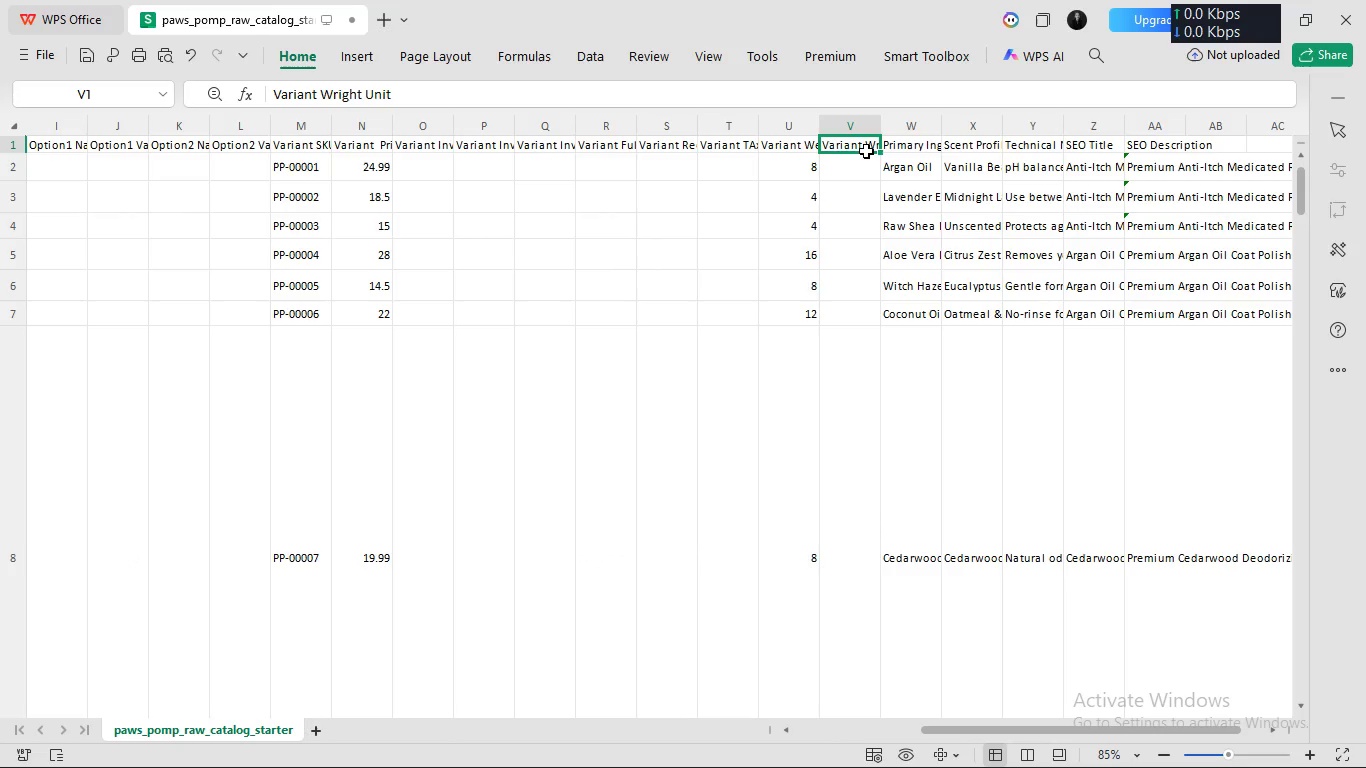 
right_click([866, 150])
 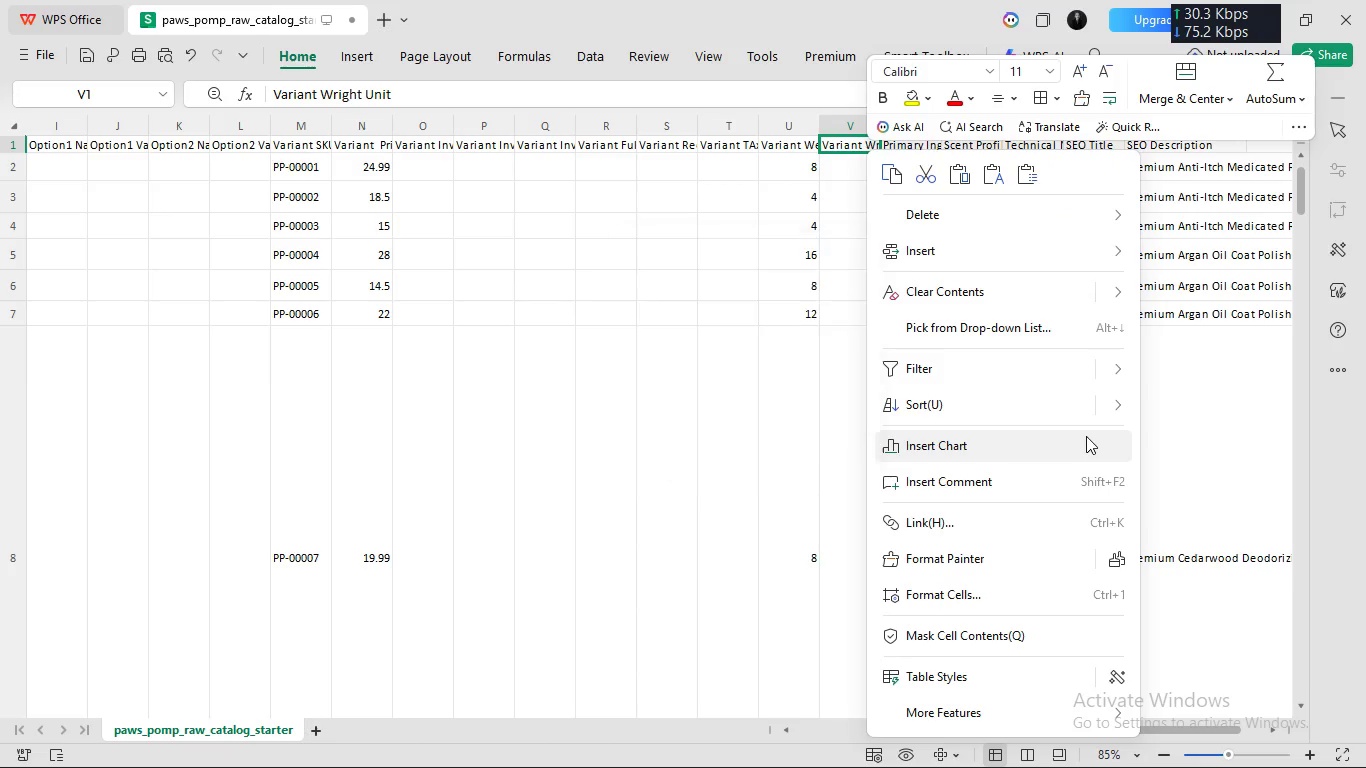 
mouse_move([869, 265])
 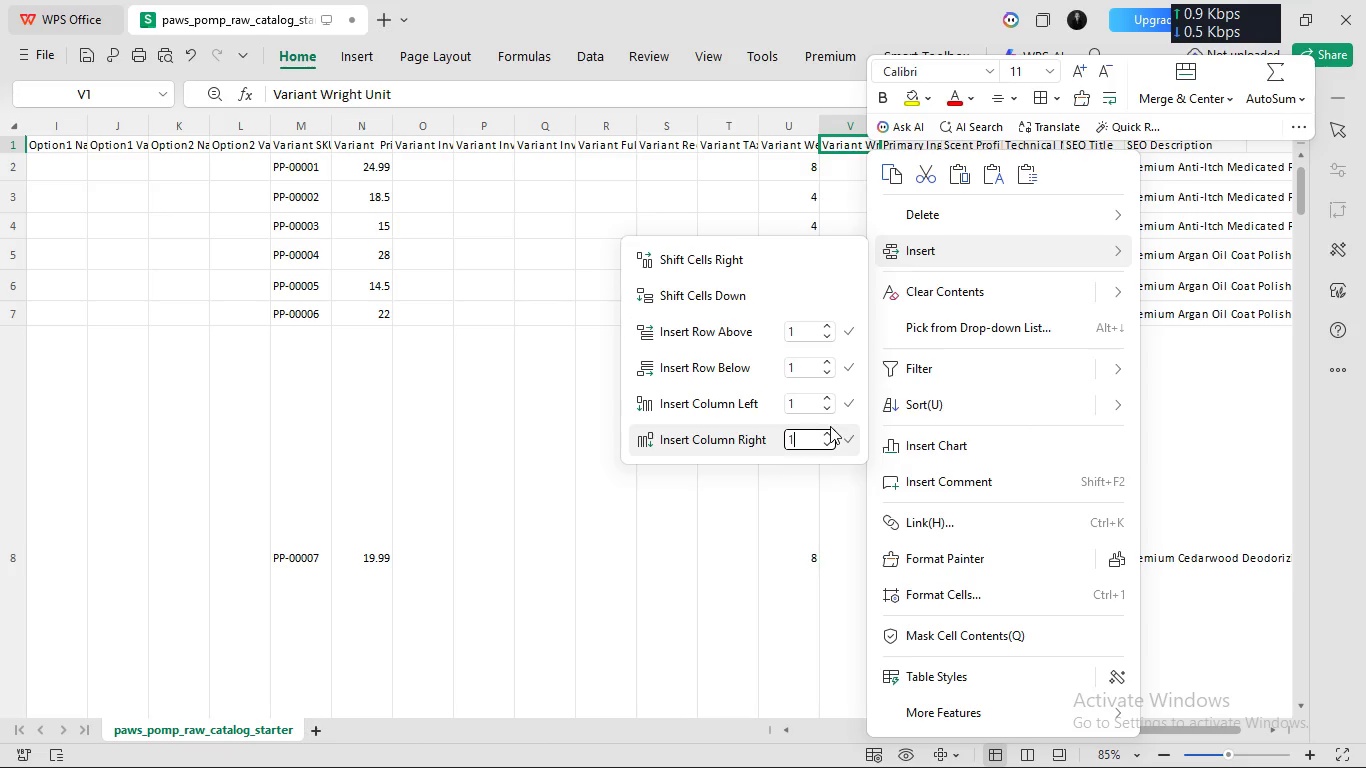 
left_click([830, 427])
 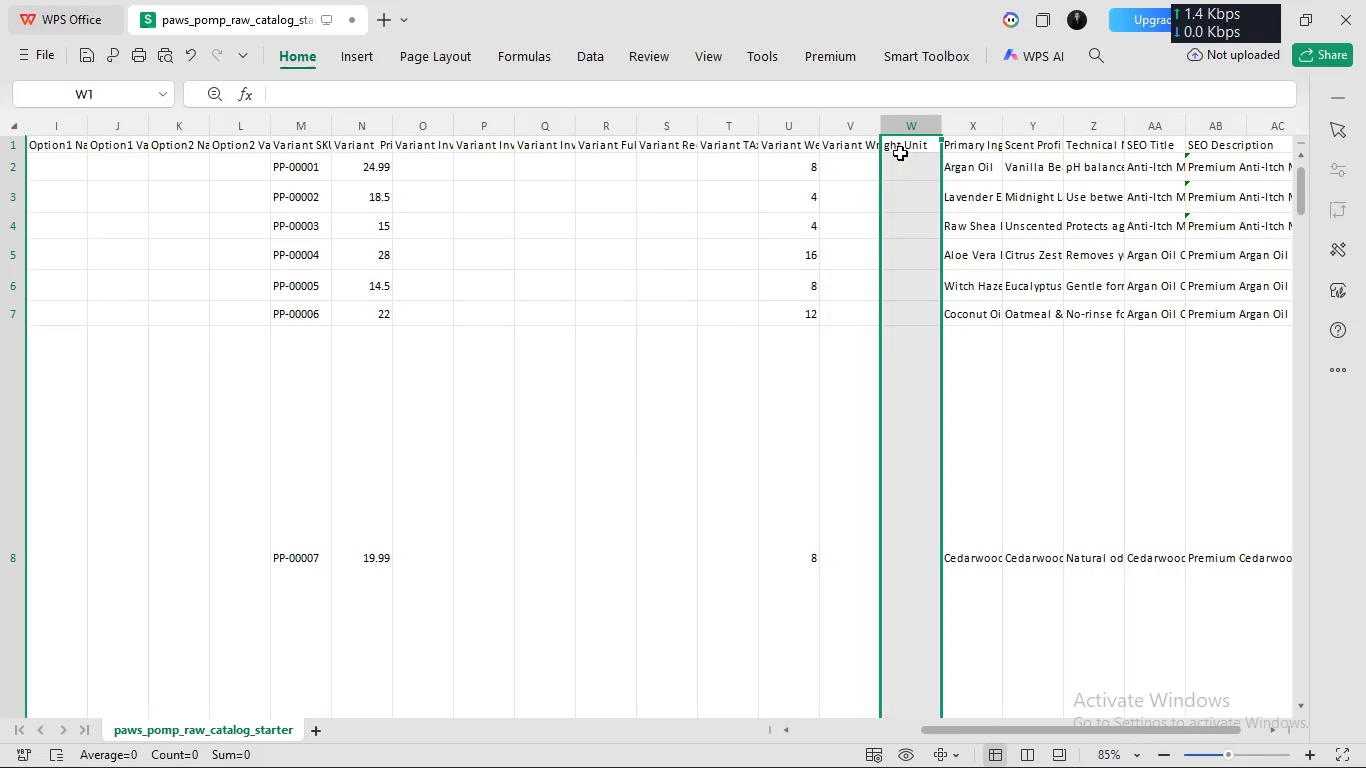 
right_click([916, 142])
 